 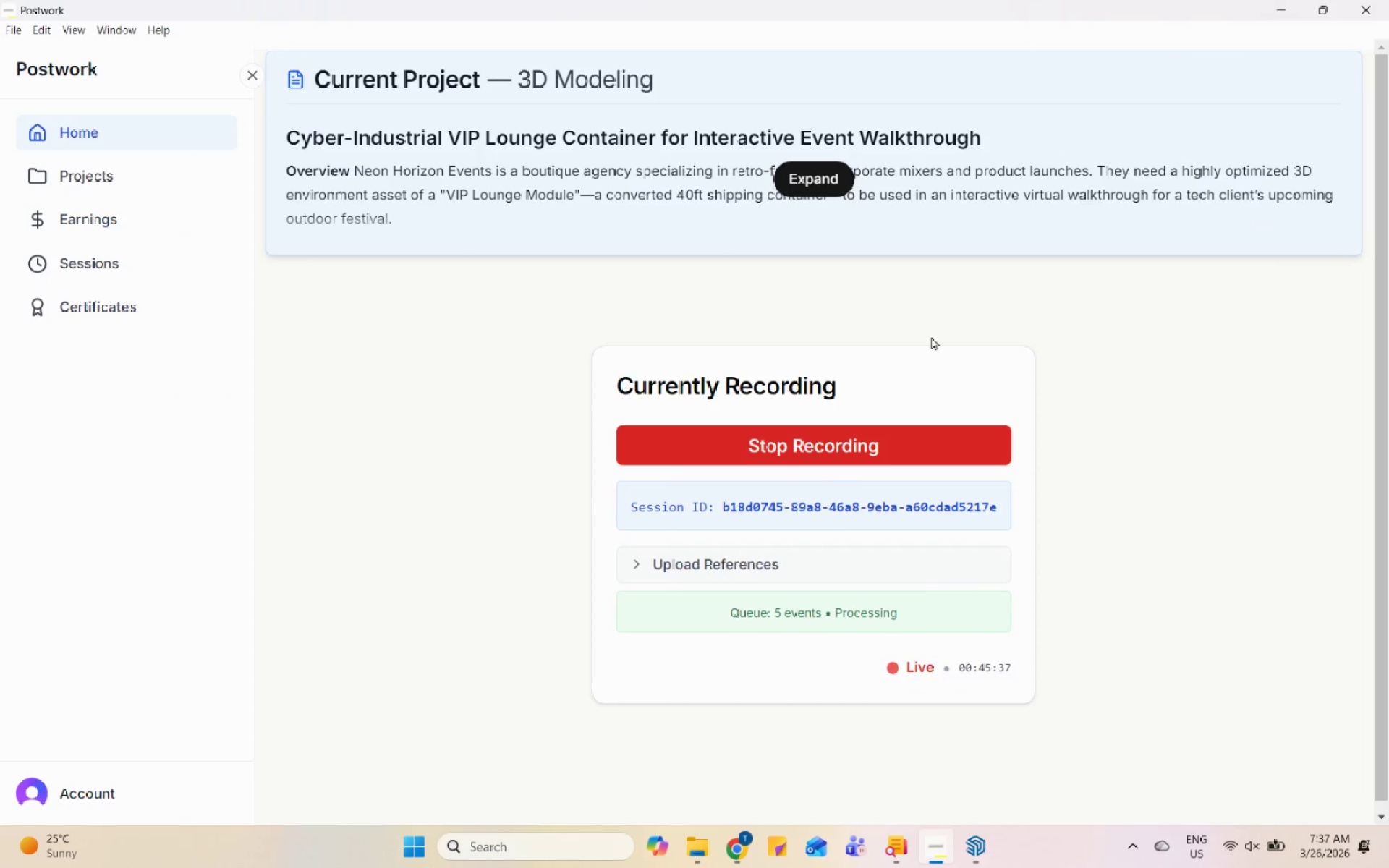 
left_click([906, 795])
 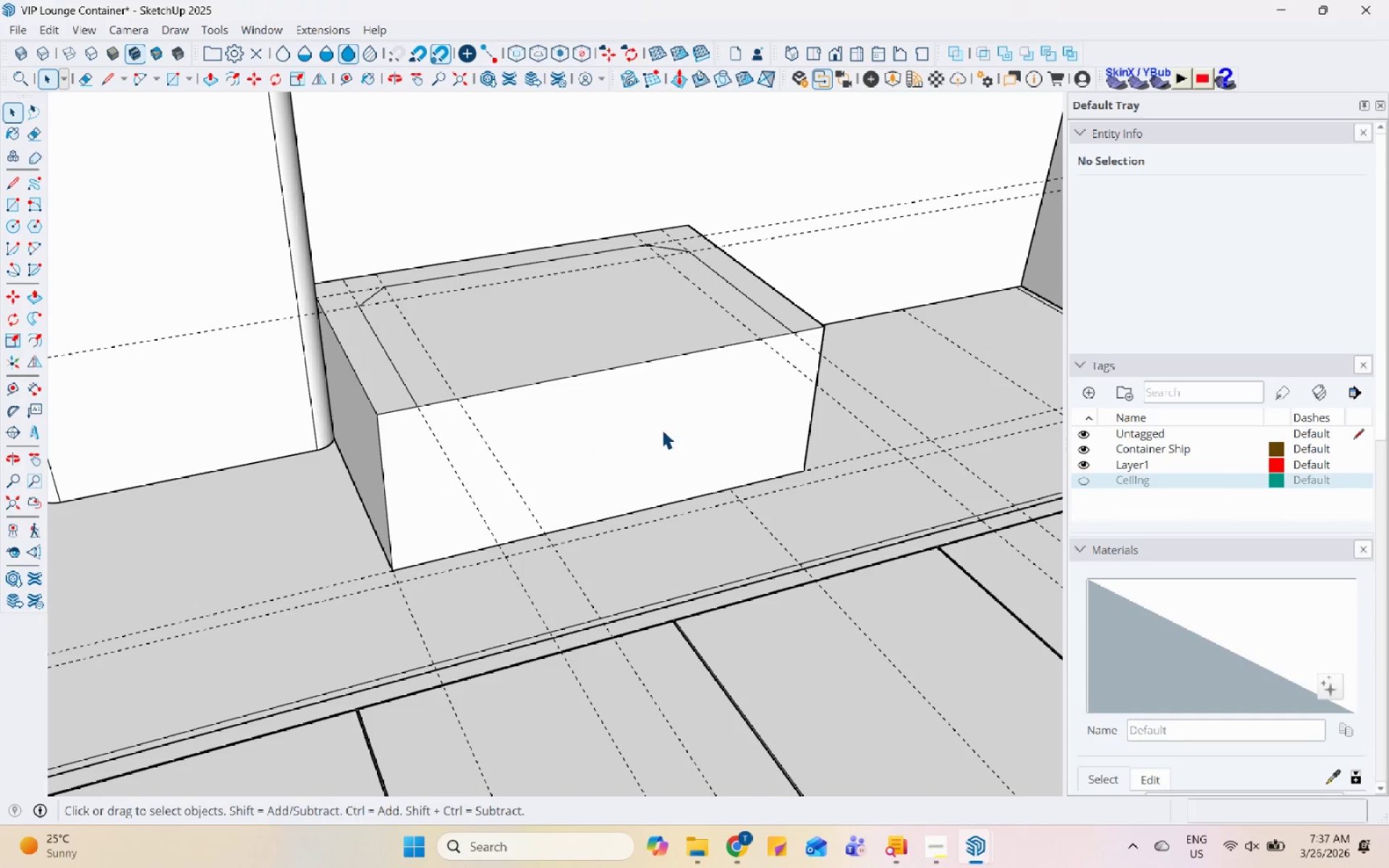 
left_click([671, 304])
 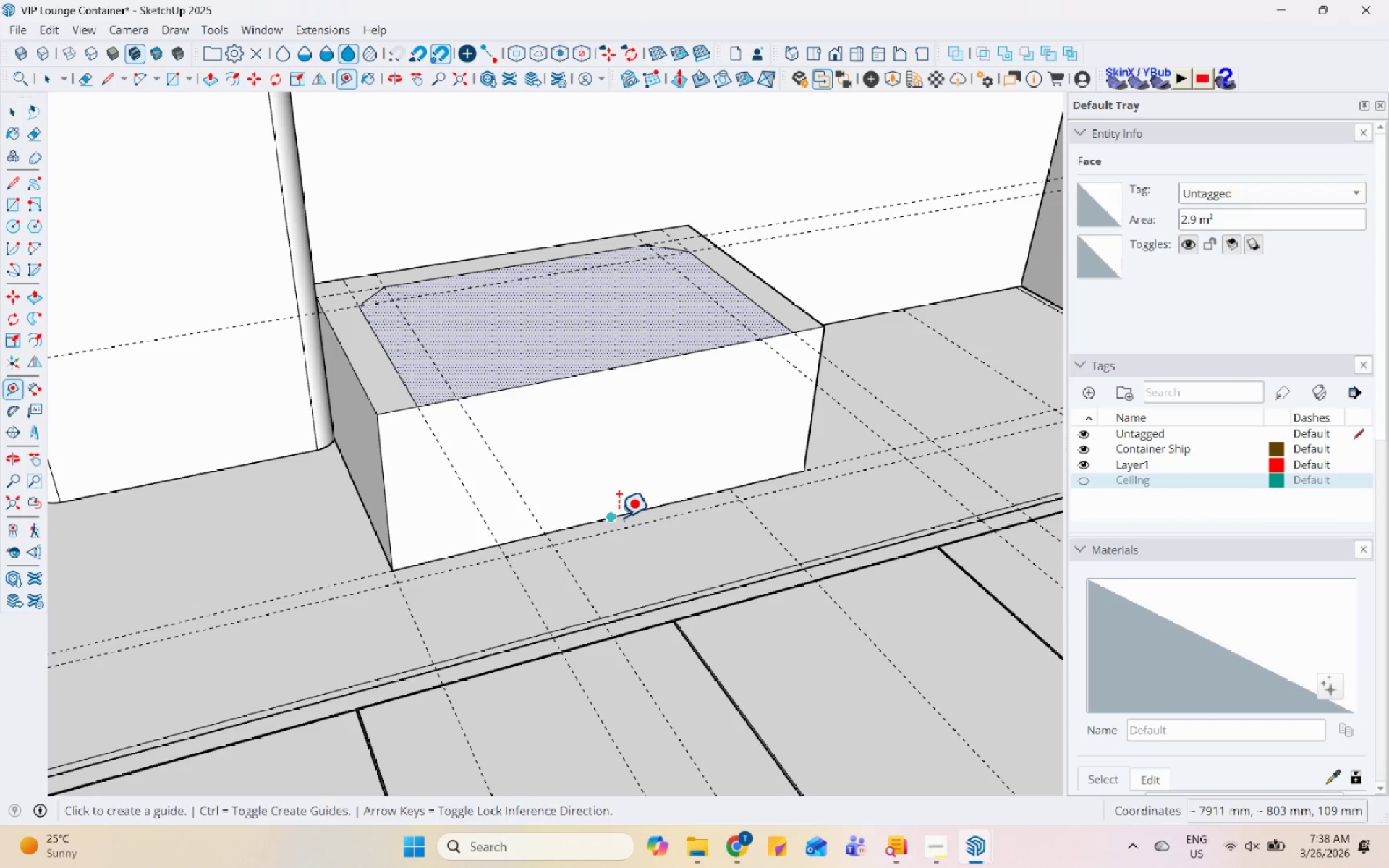 
wait(5.19)
 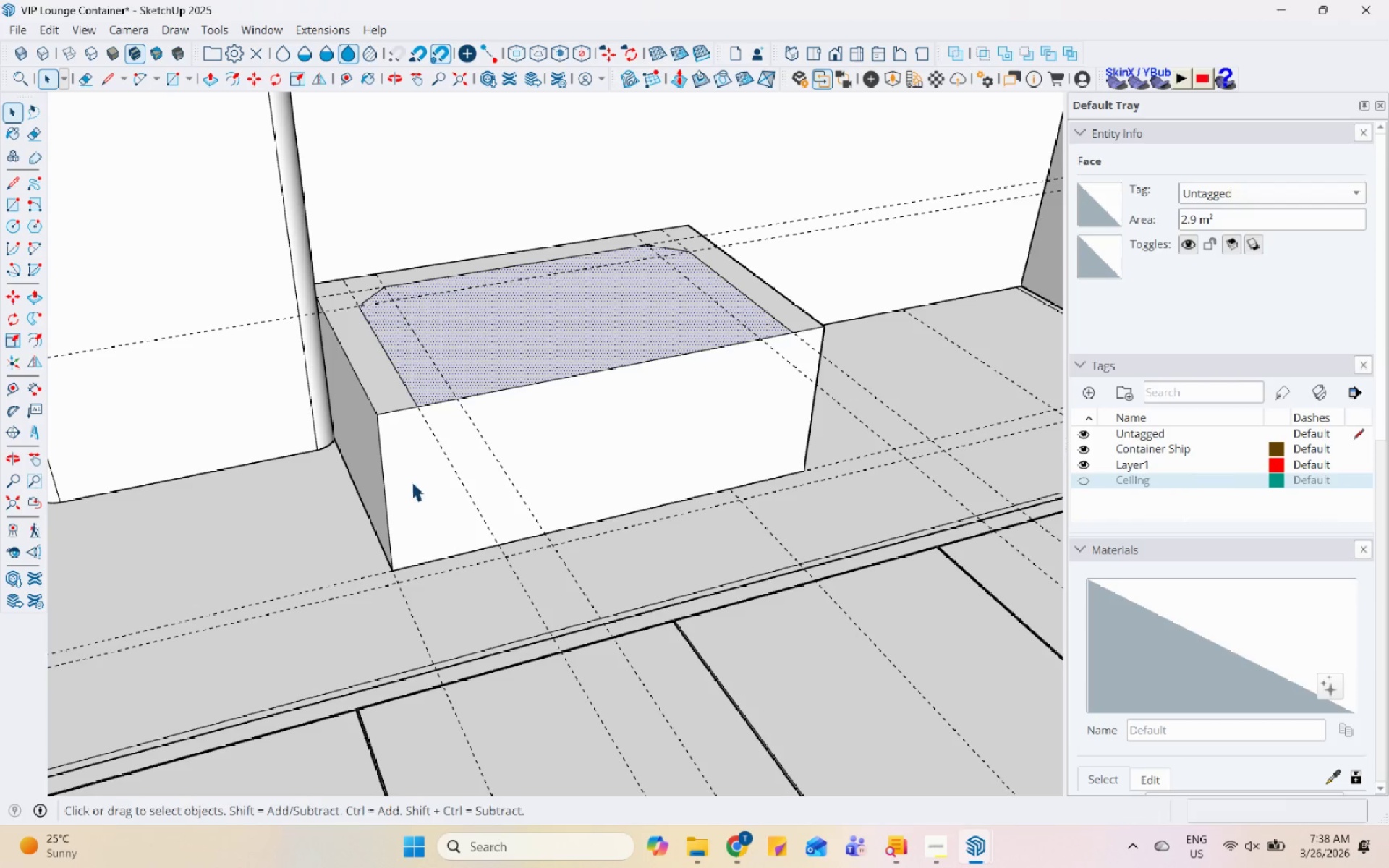 
key(Numpad4)
 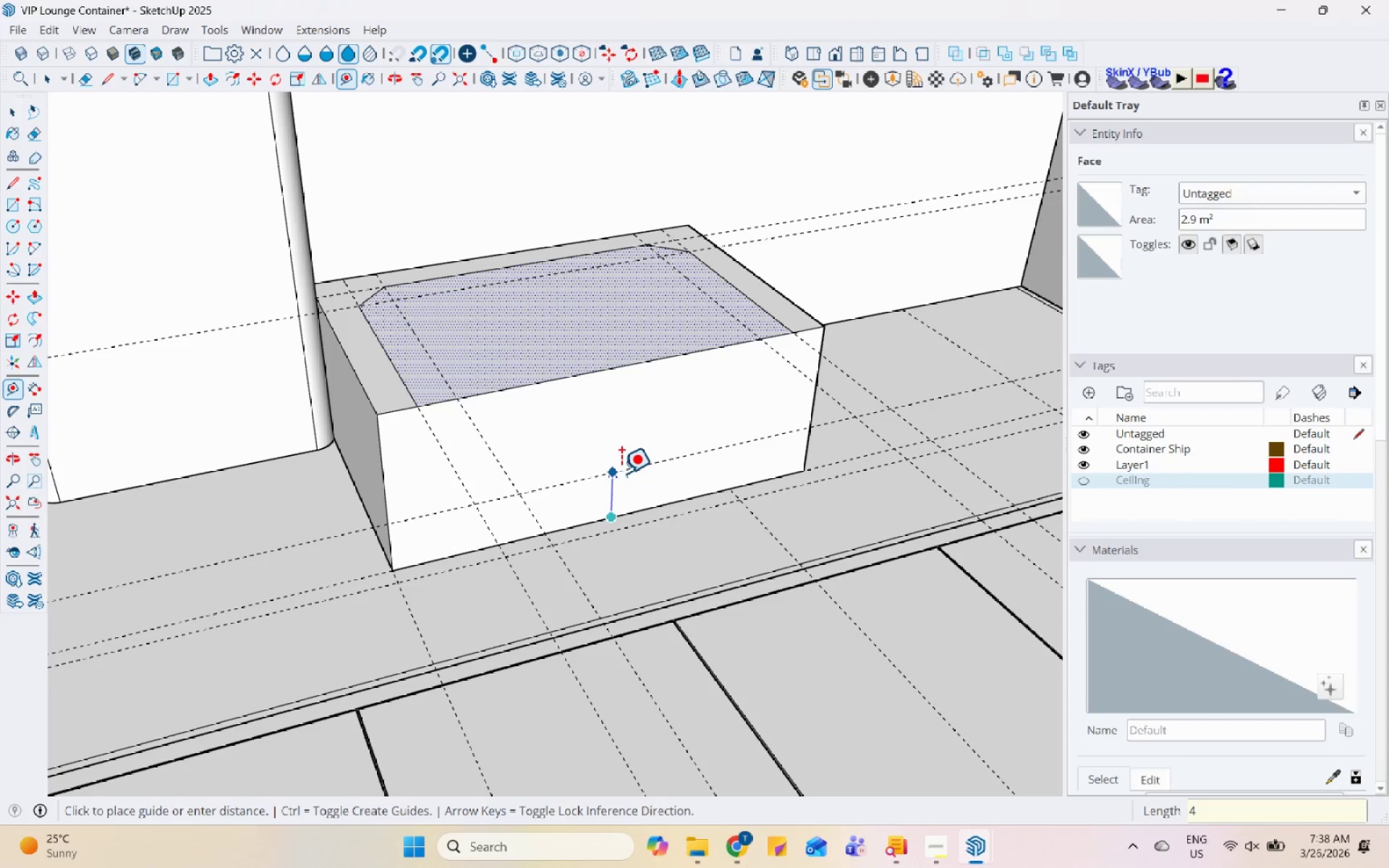 
key(Numpad5)
 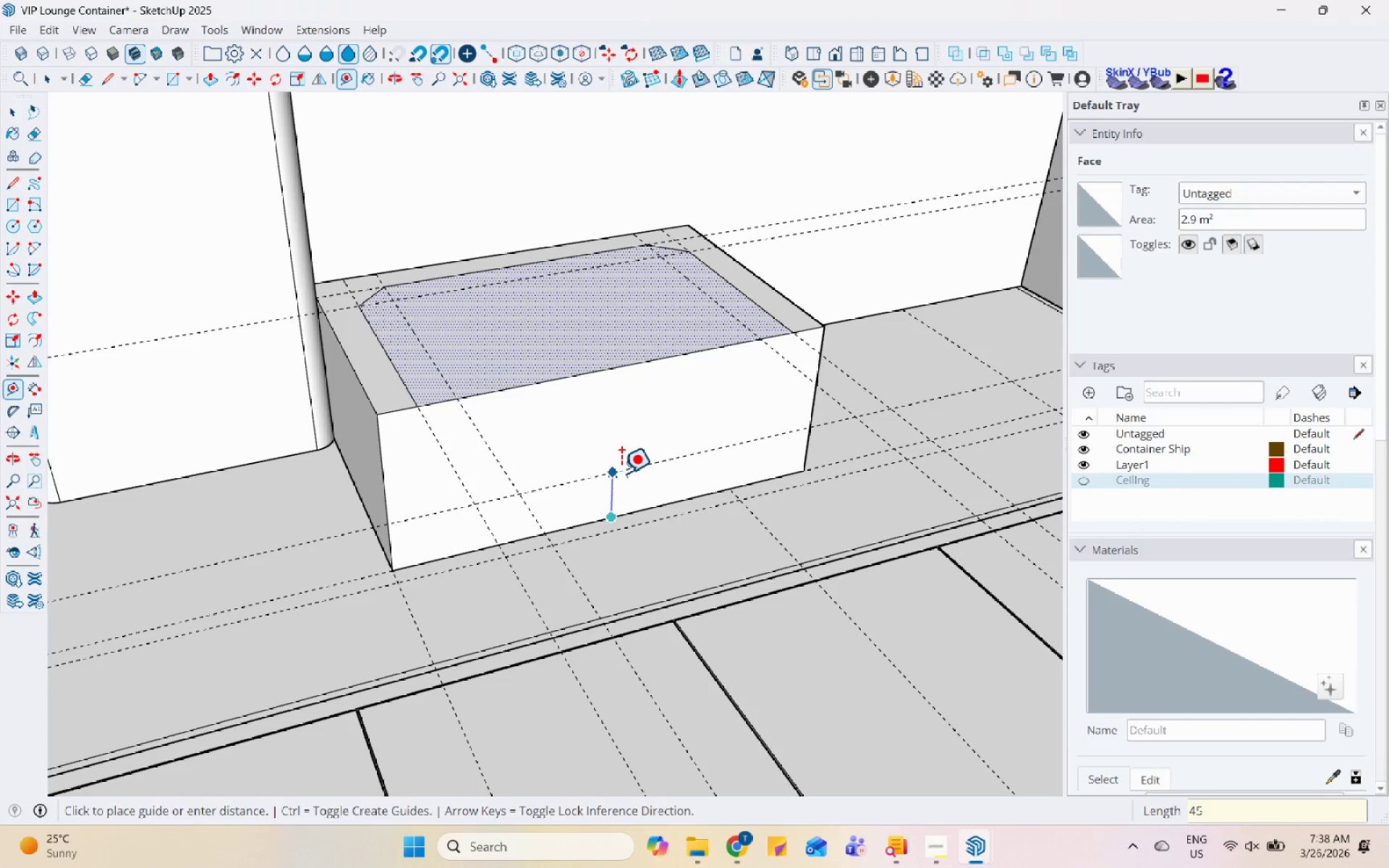 
key(Numpad0)
 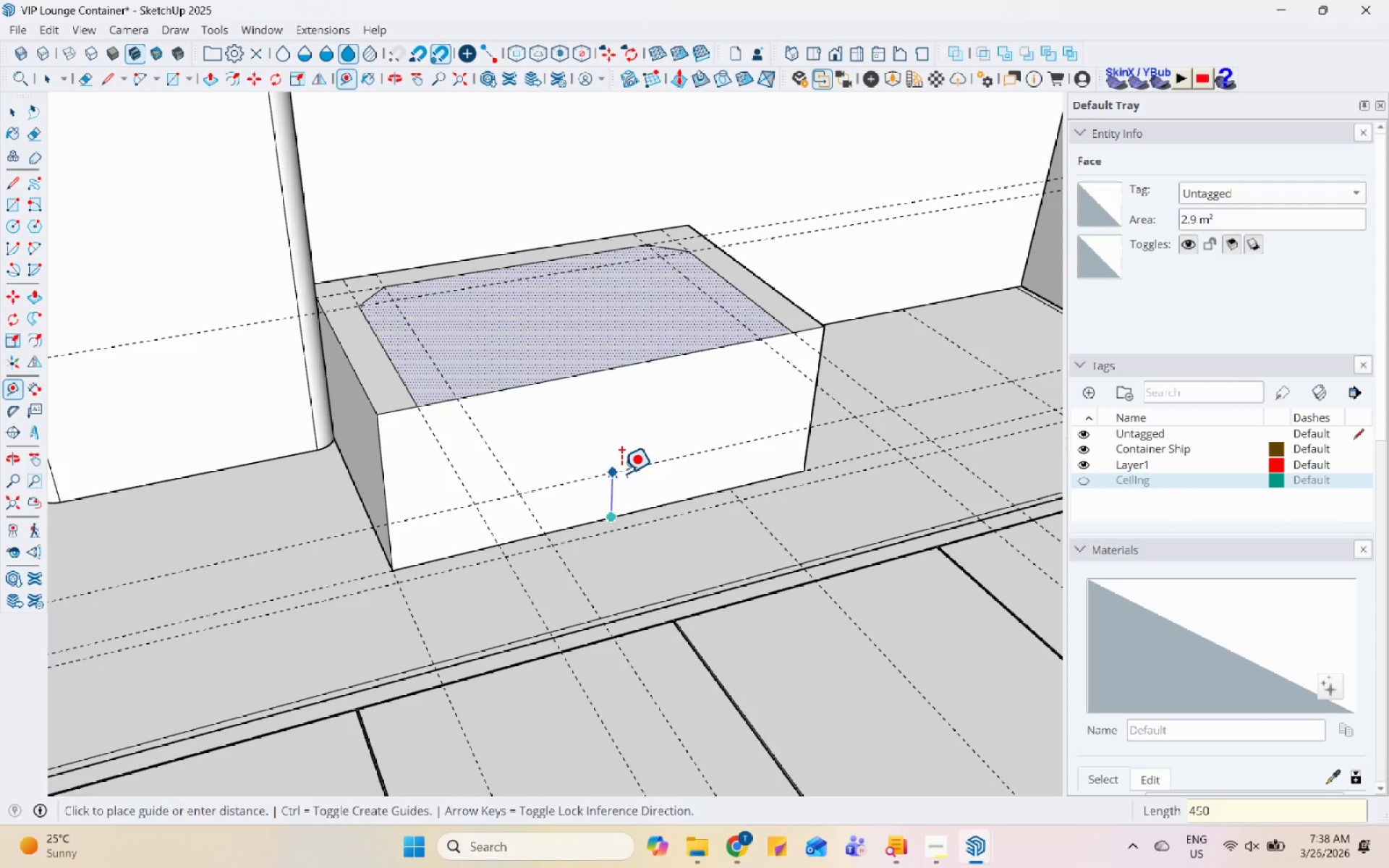 
key(Enter)
 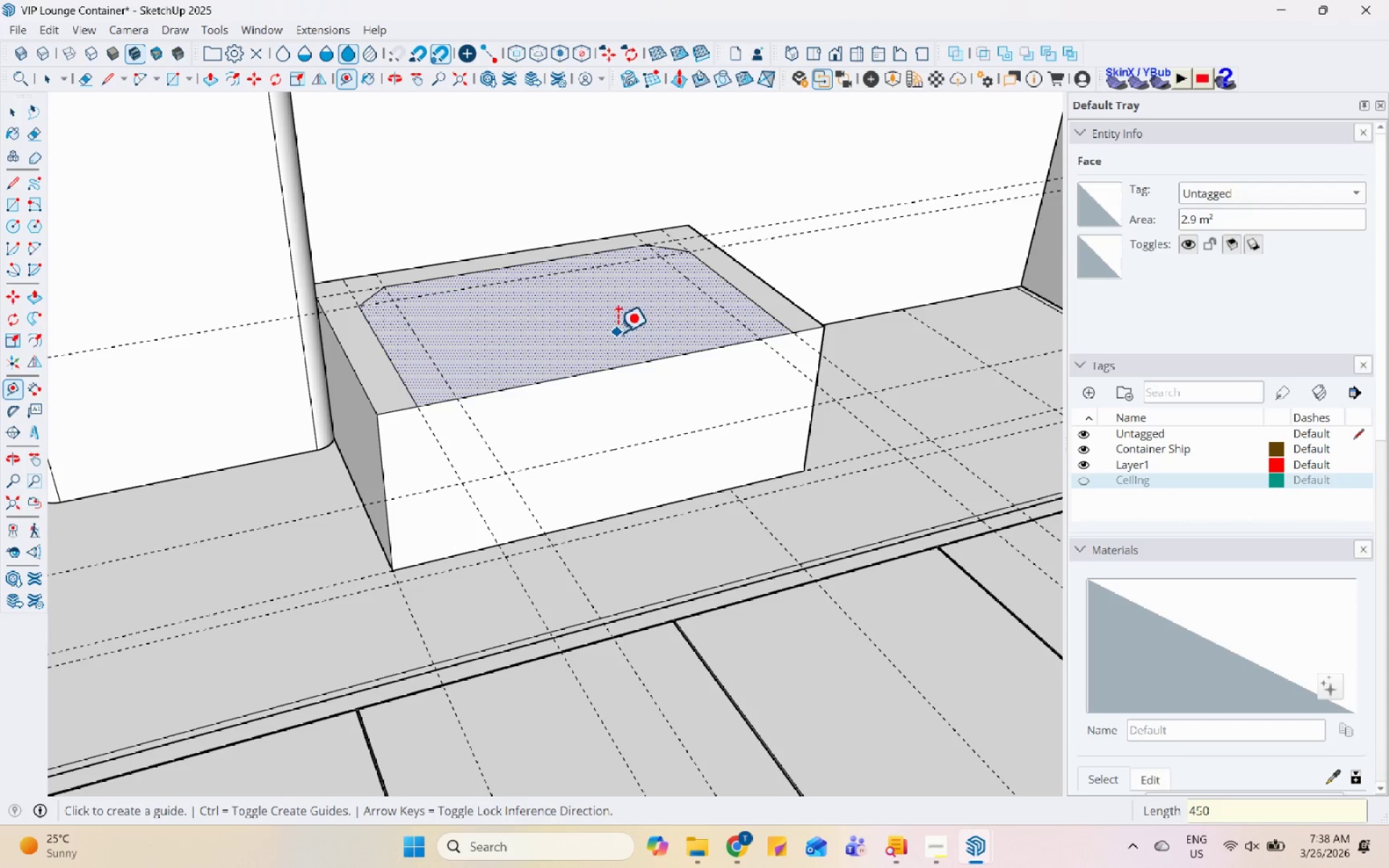 
key(Space)
 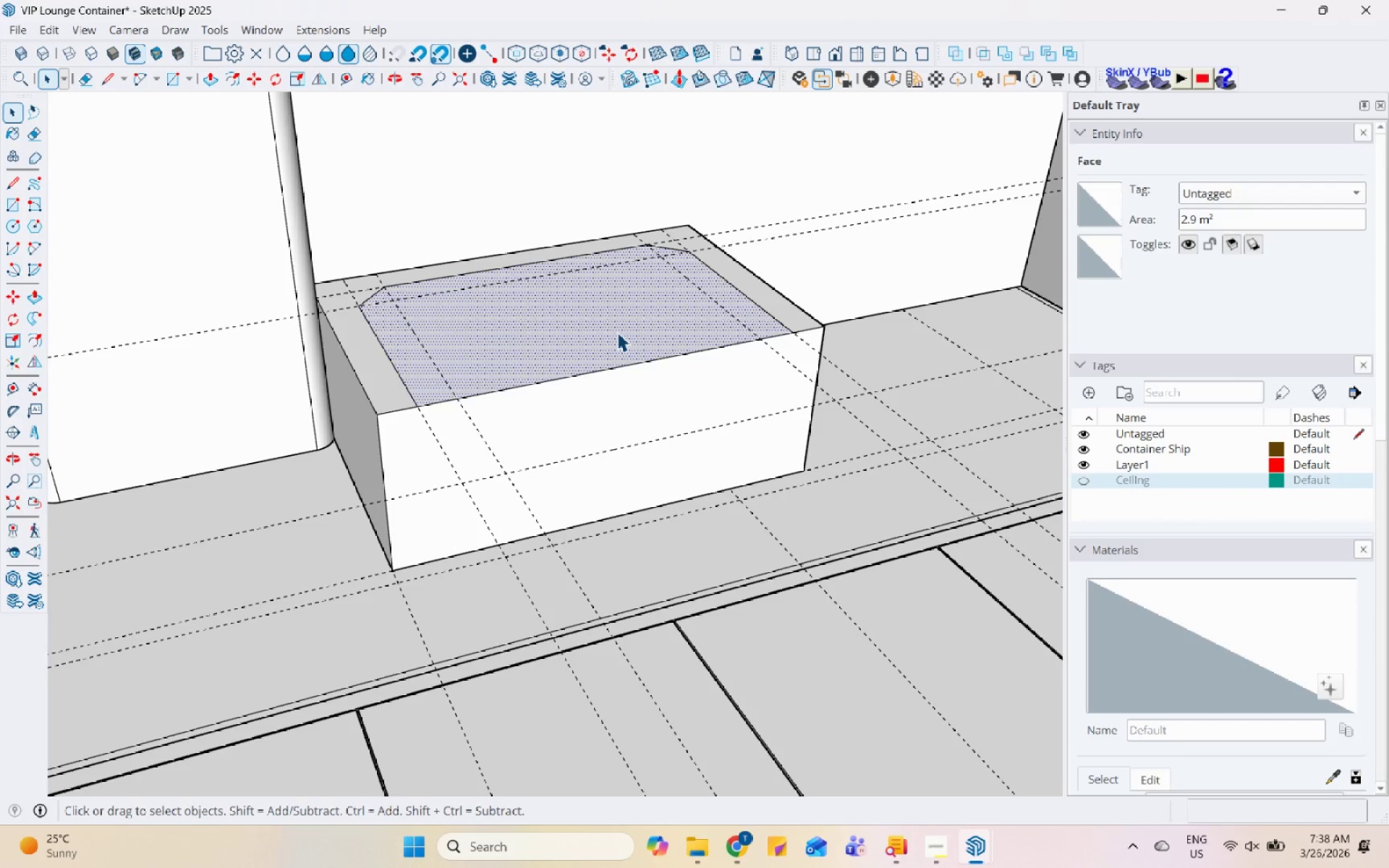 
left_click([617, 332])
 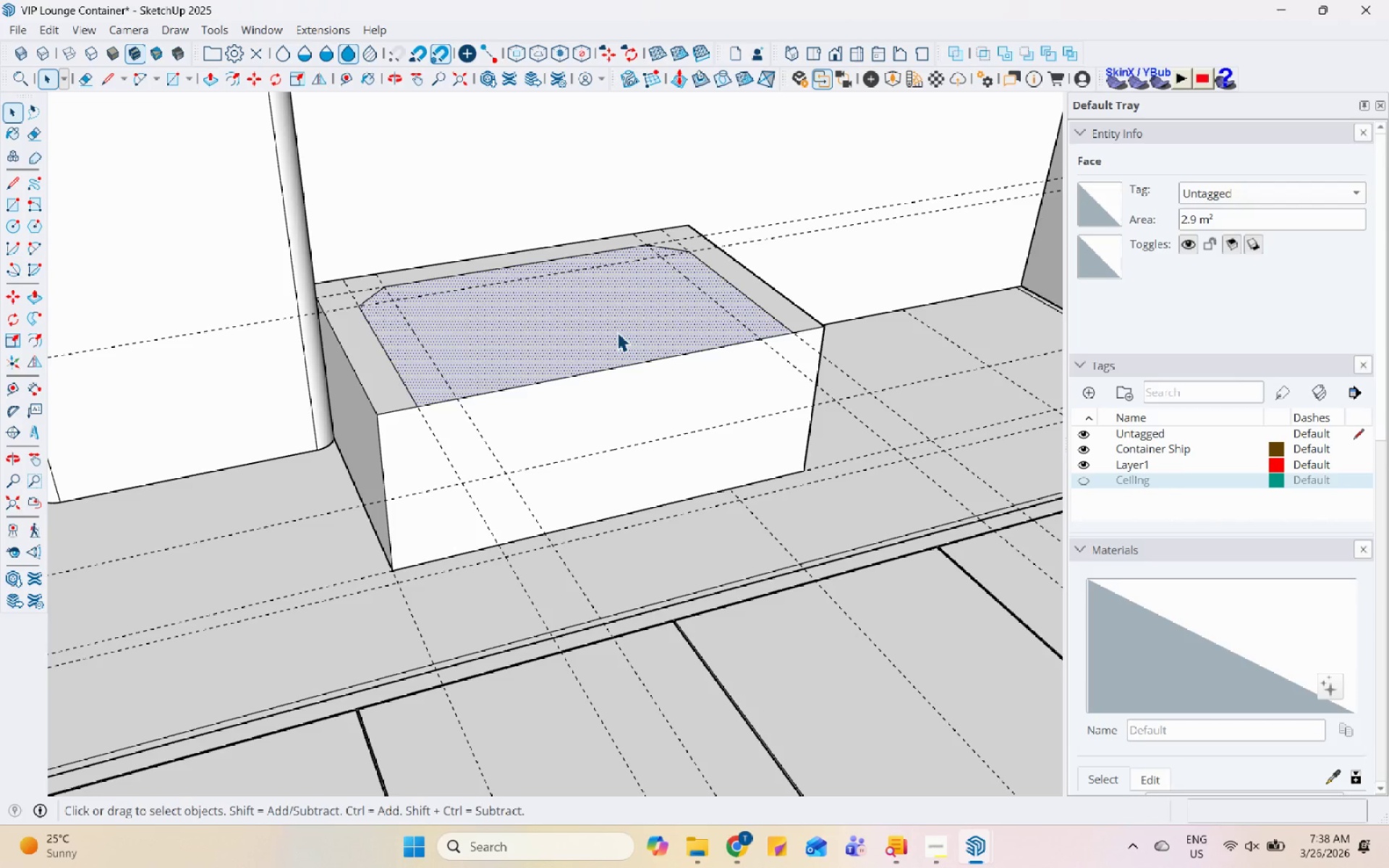 
key(P)
 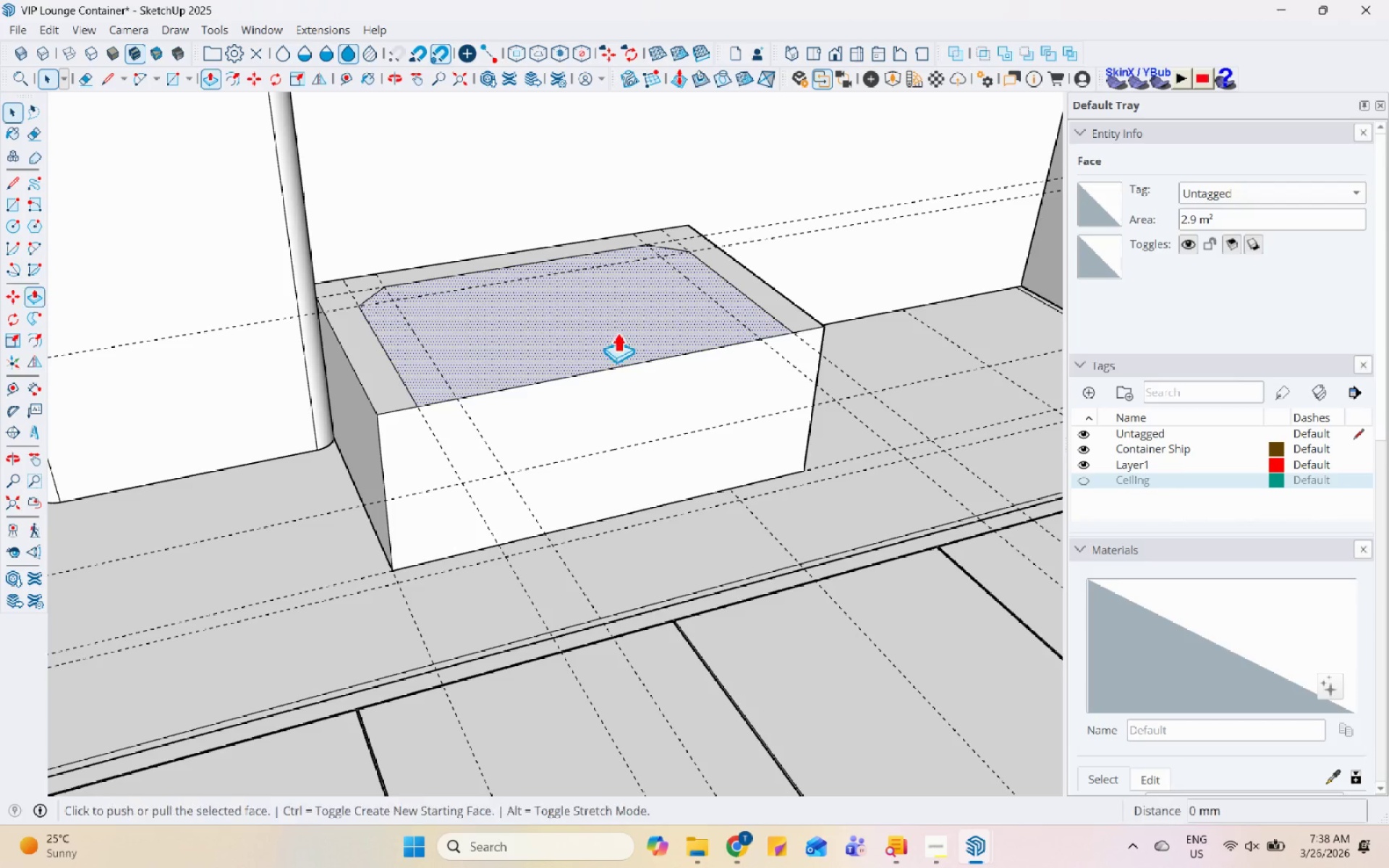 
left_click([617, 332])
 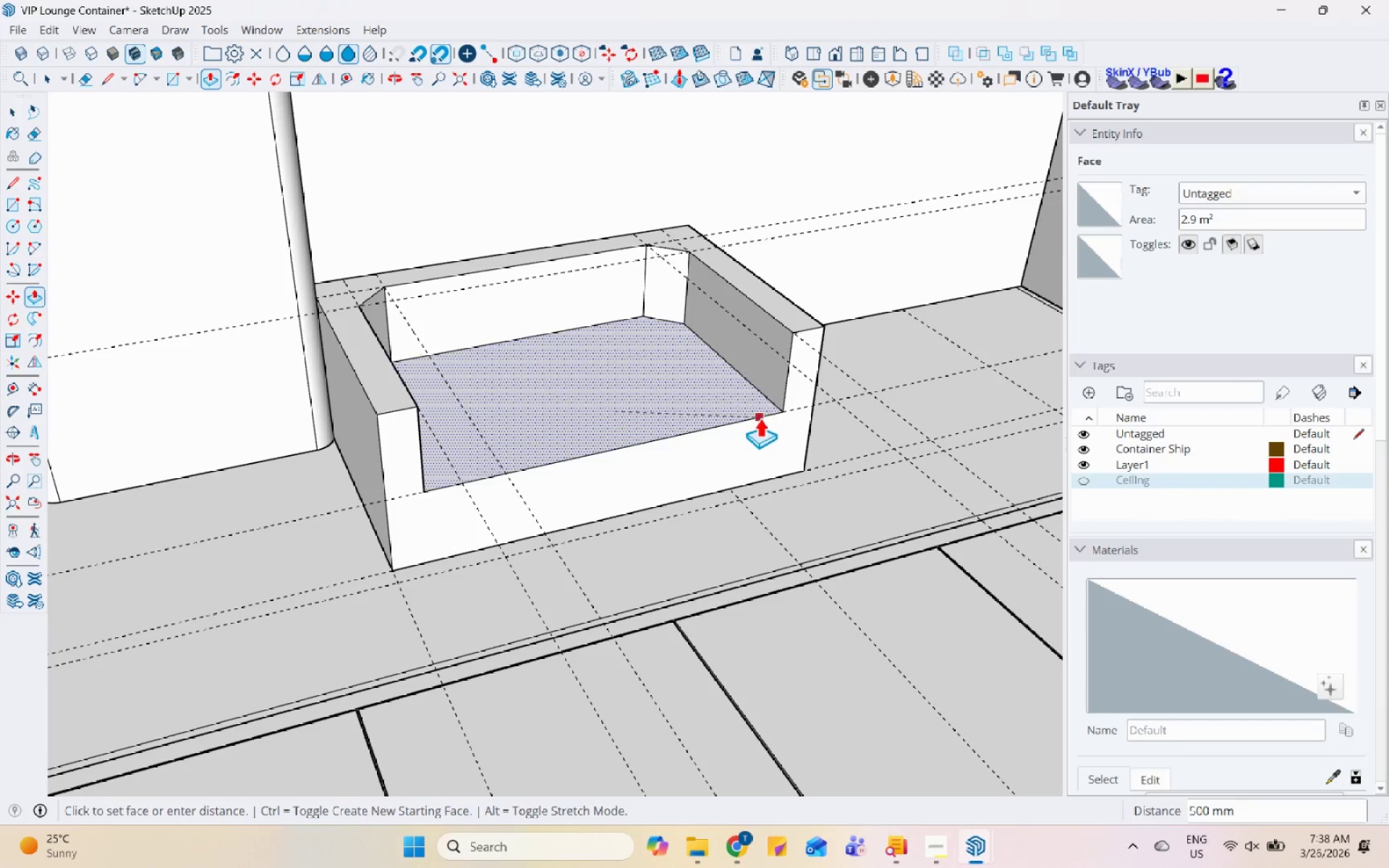 
left_click([761, 420])
 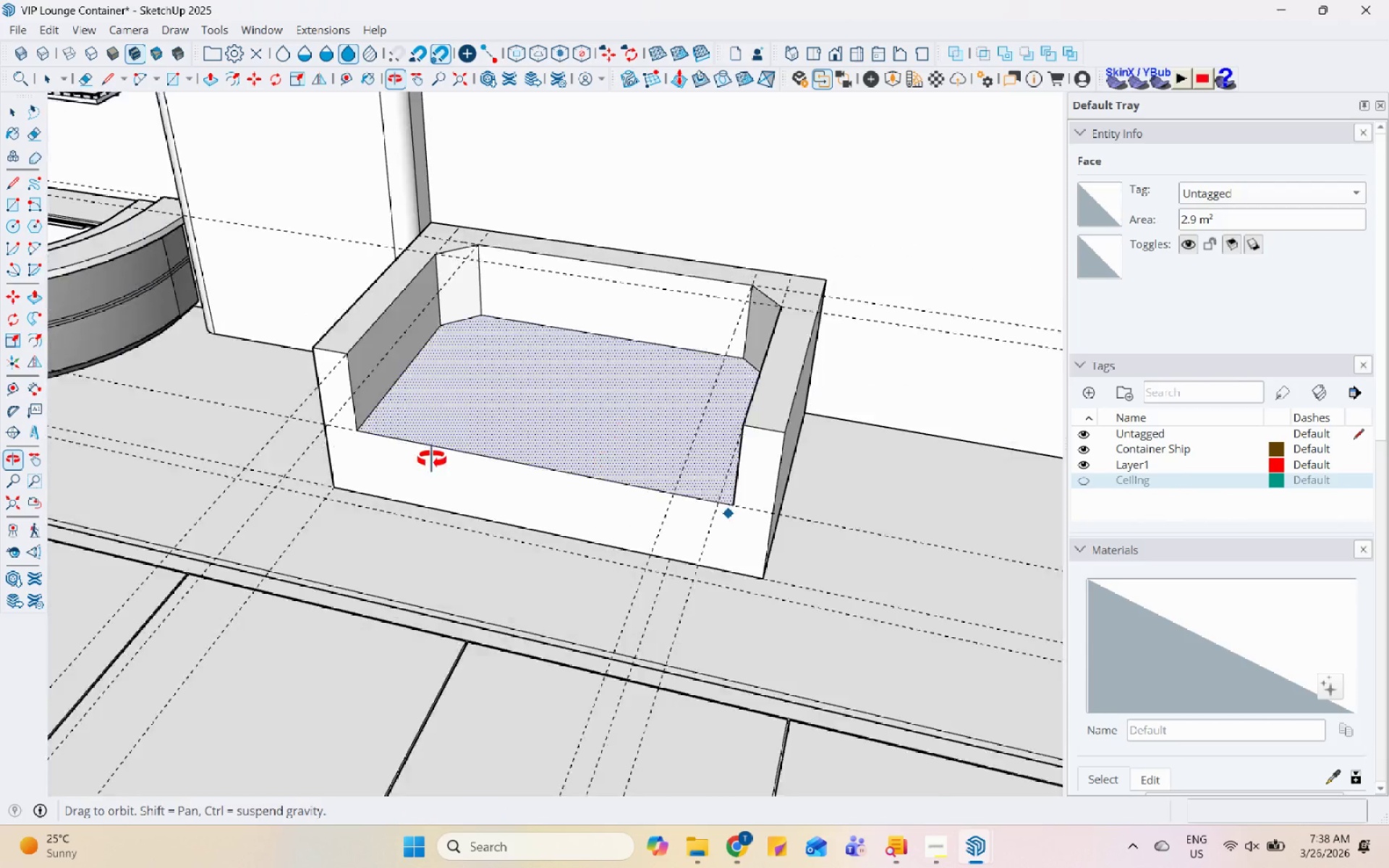 
scroll: coordinate [543, 488], scroll_direction: none, amount: 0.0
 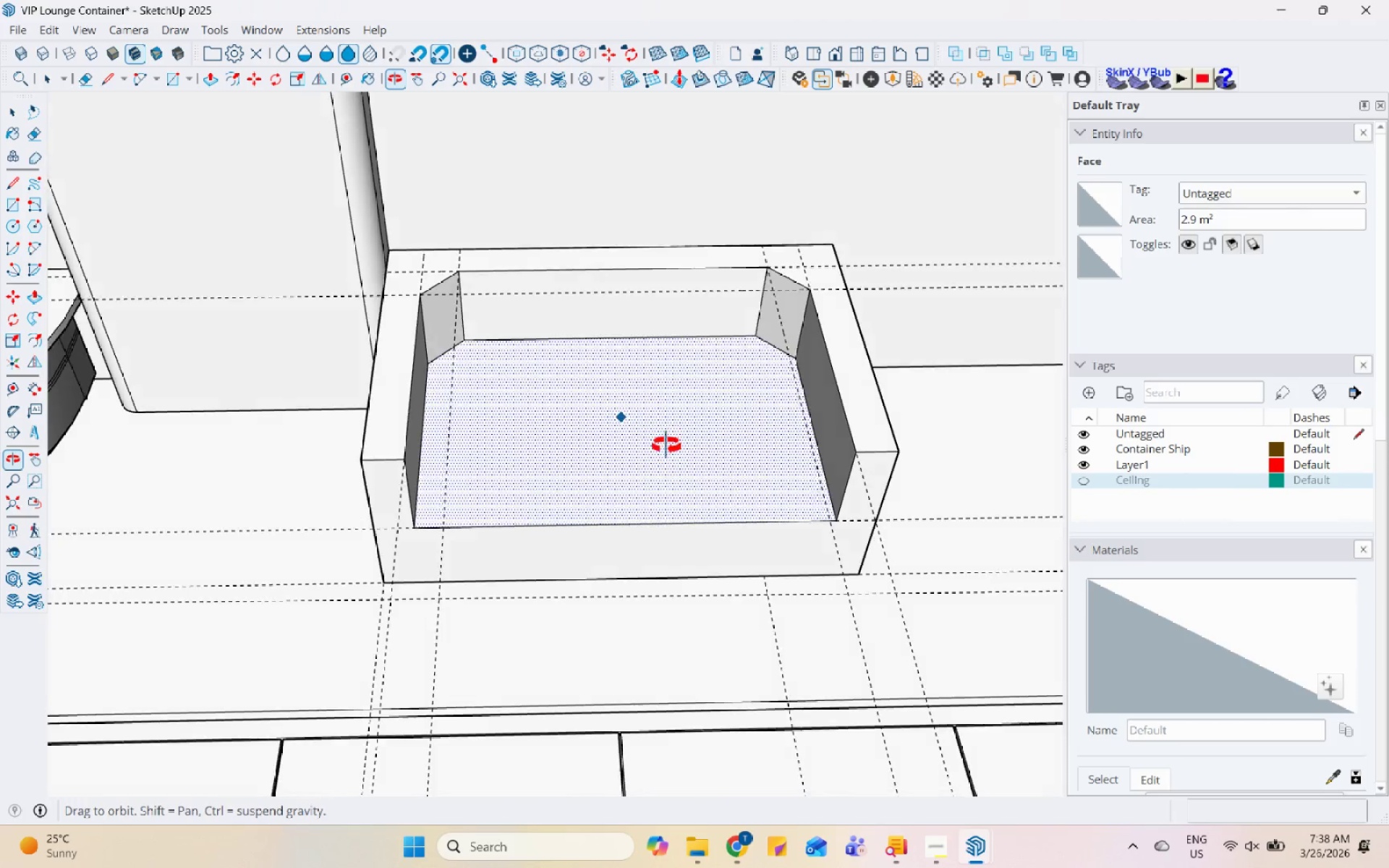 
scroll: coordinate [713, 462], scroll_direction: up, amount: 3.0
 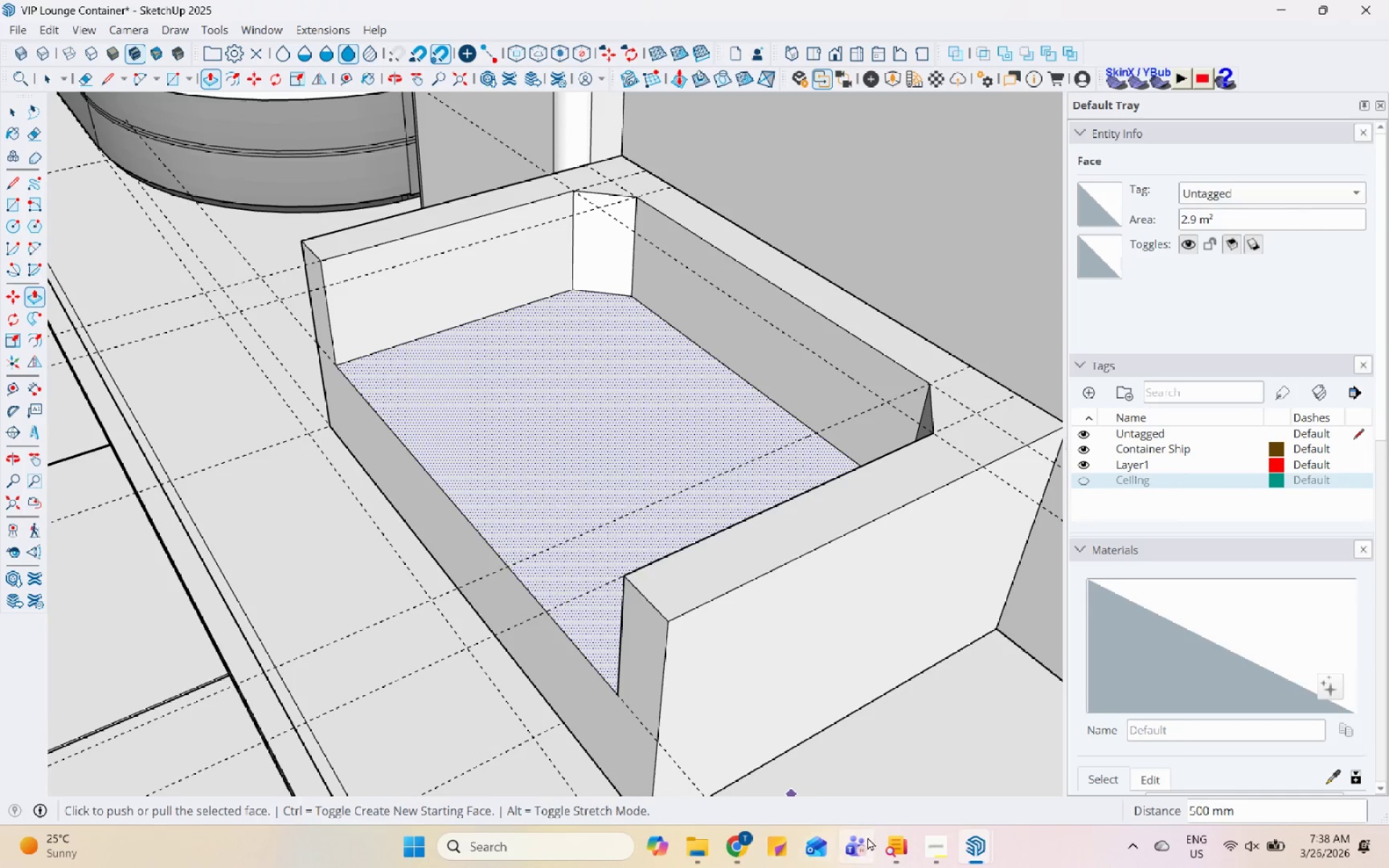 
left_click([747, 839])
 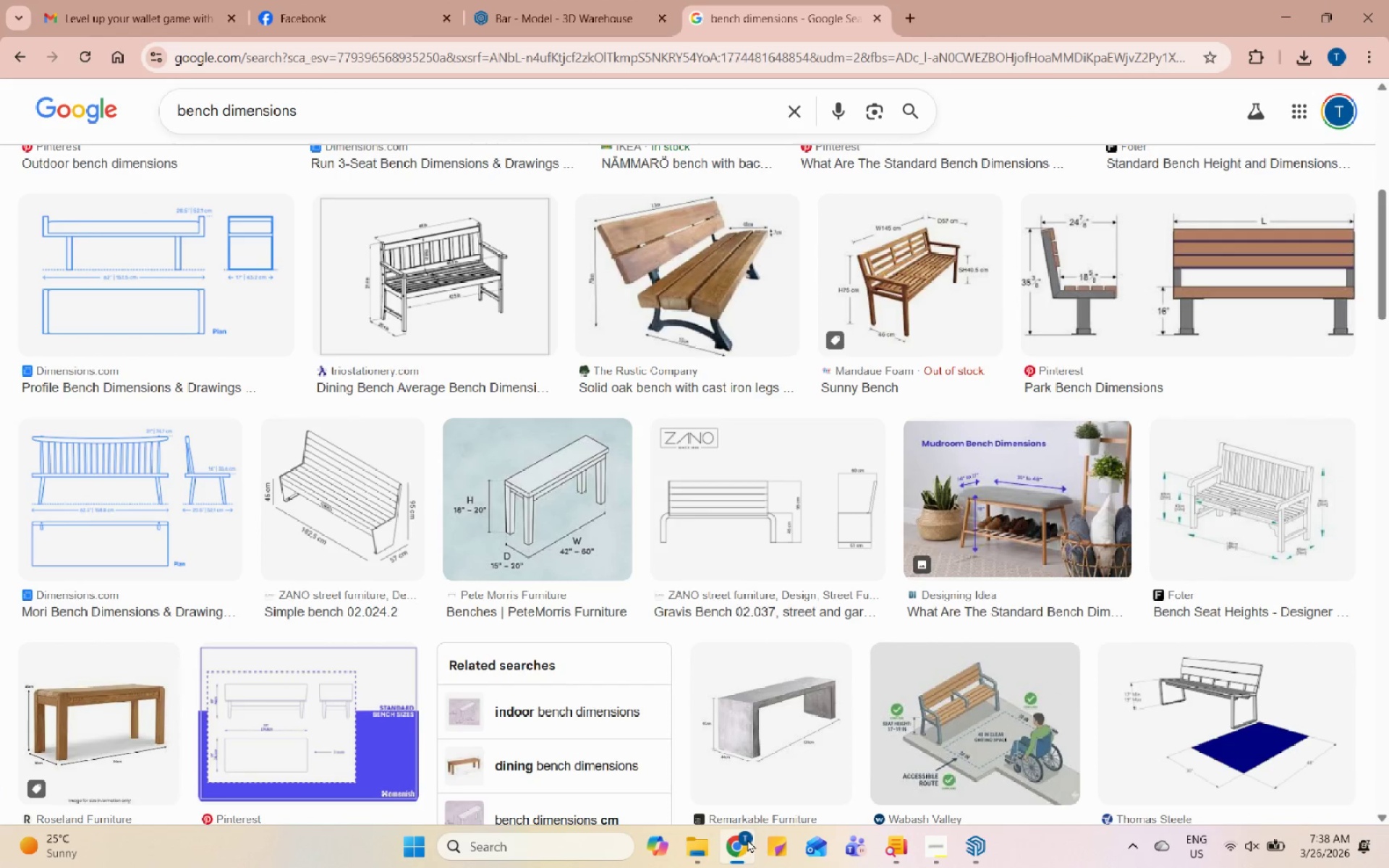 
left_click([747, 839])
 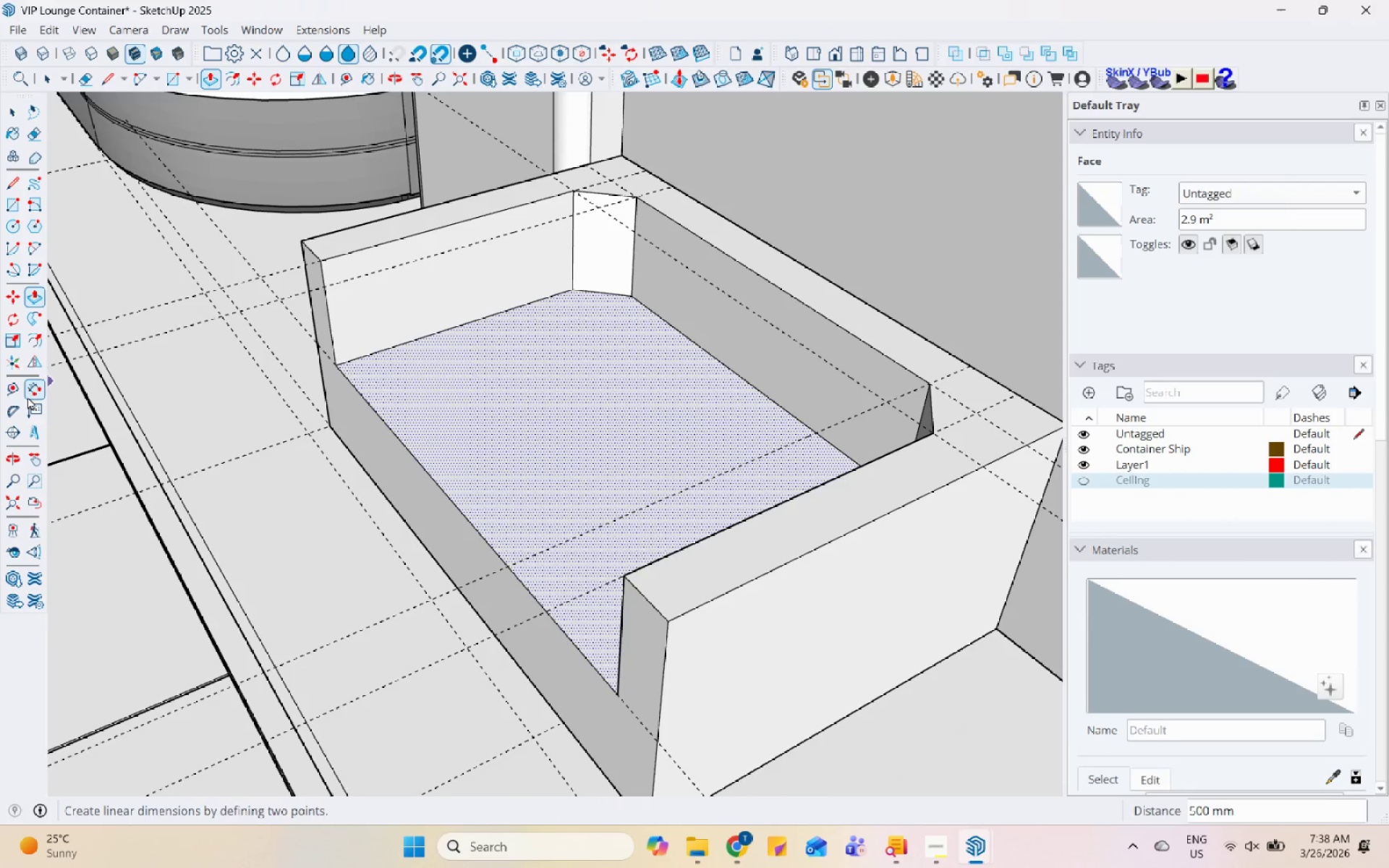 
left_click([0, 386])
 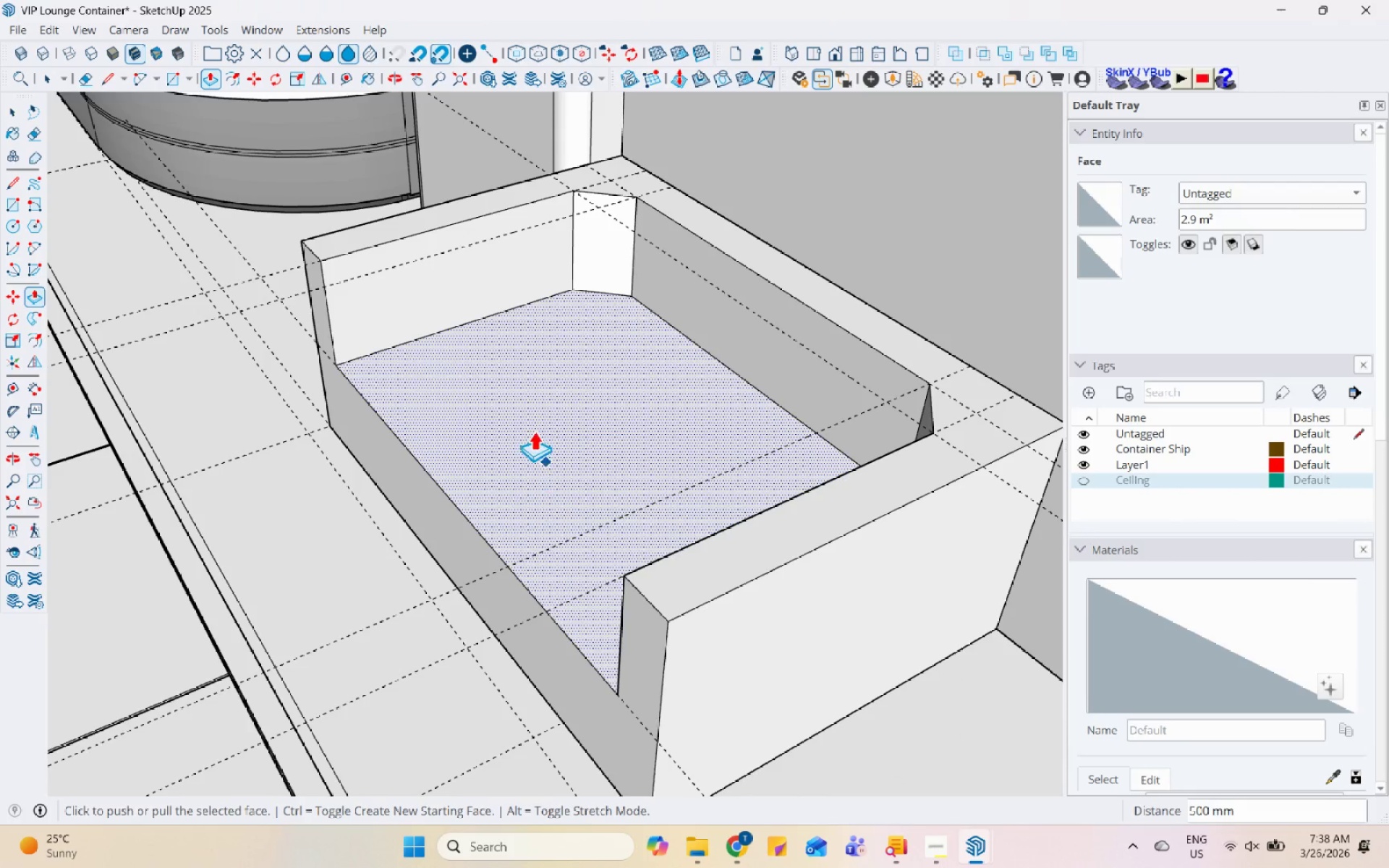 
scroll: coordinate [336, 305], scroll_direction: up, amount: 1.0
 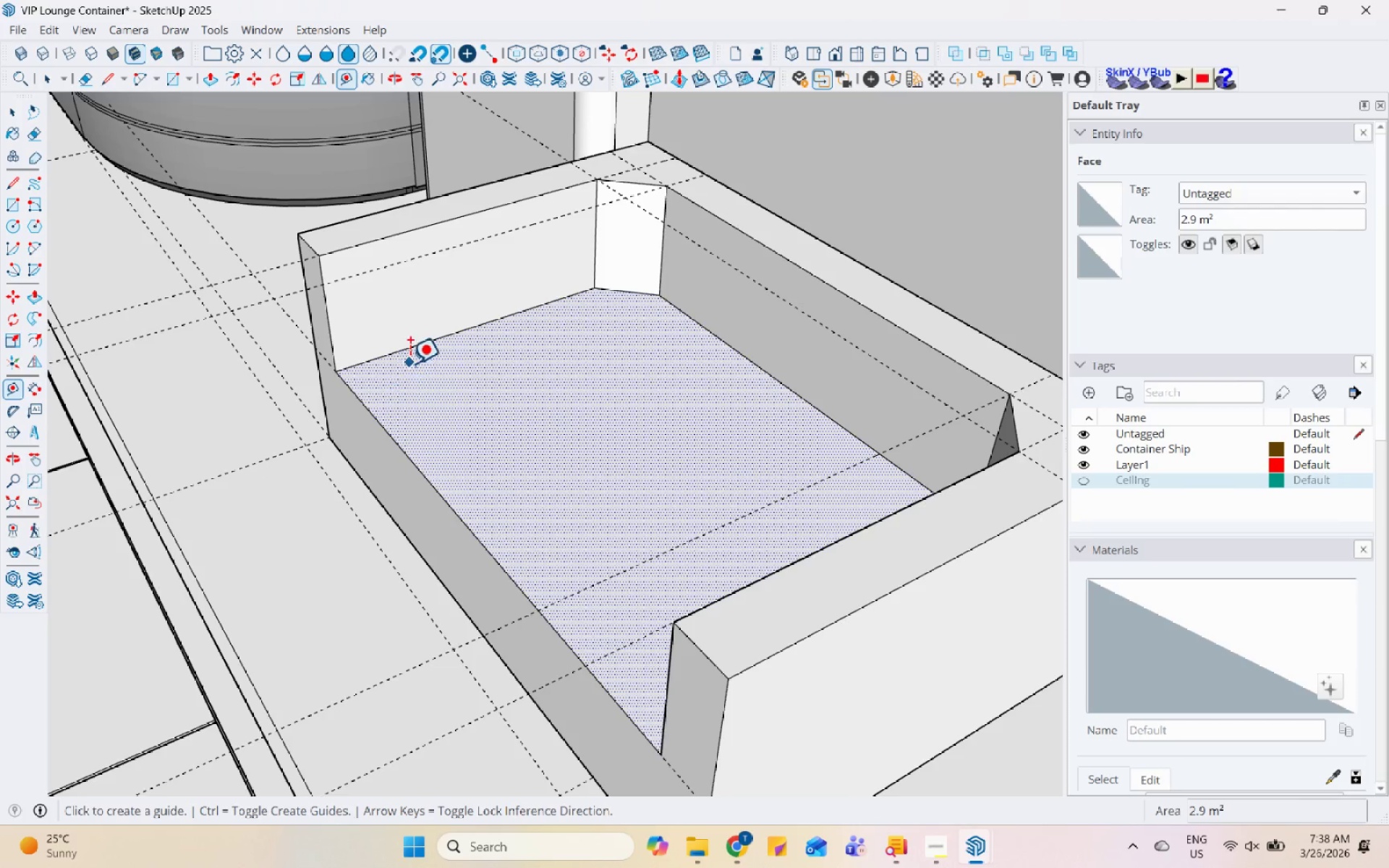 
left_click([420, 349])
 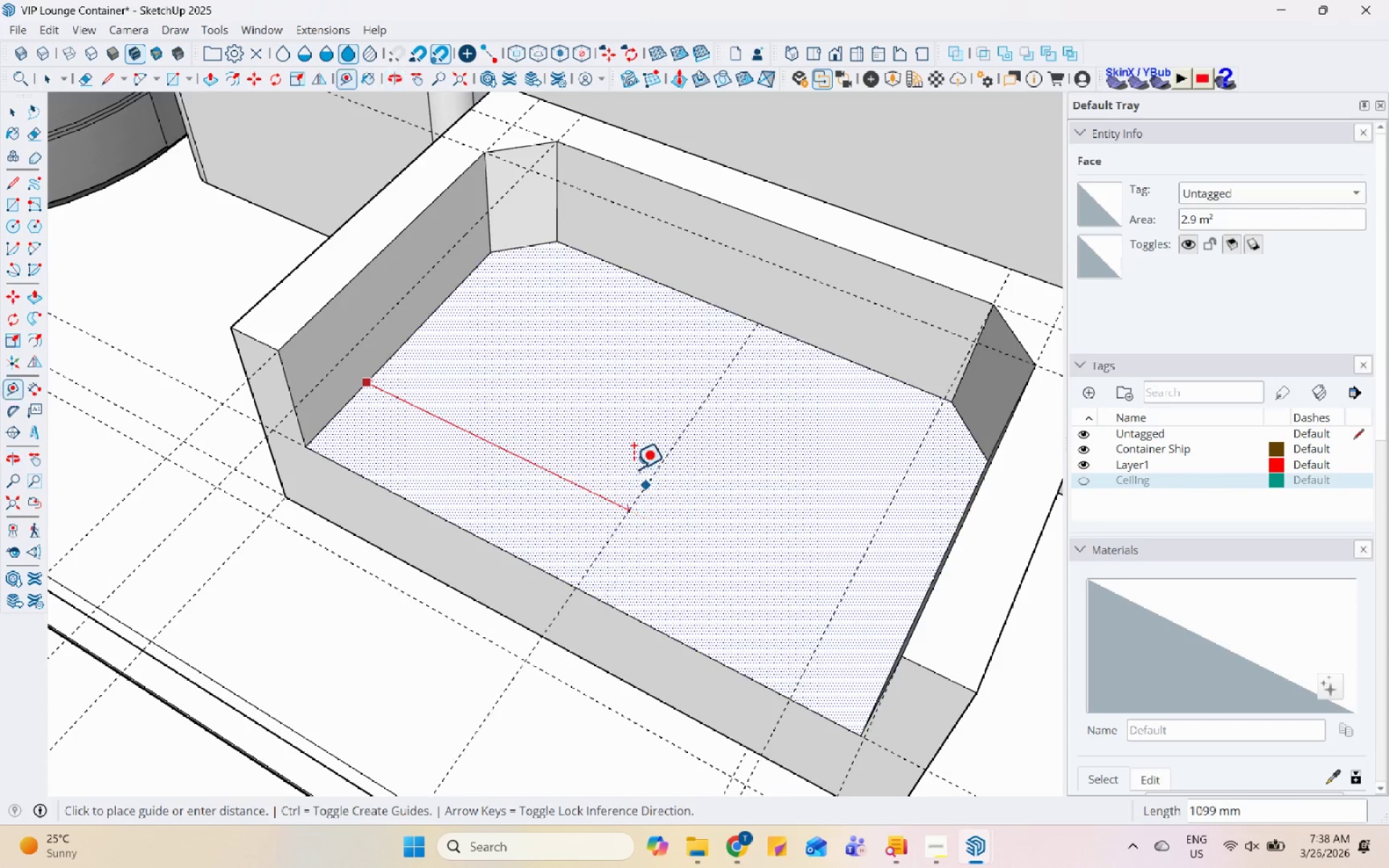 
mouse_move([516, 364])
 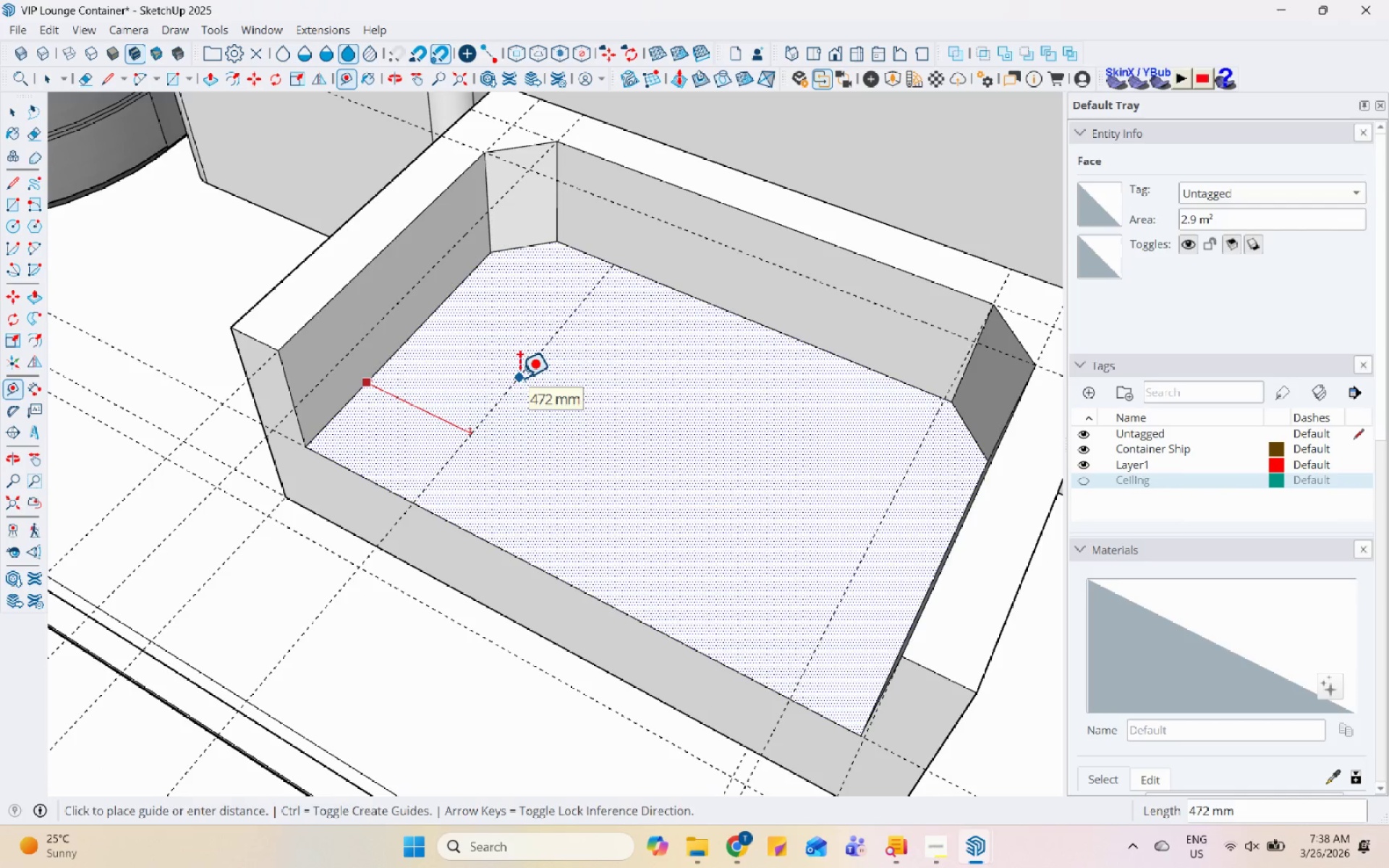 
key(Numpad5)
 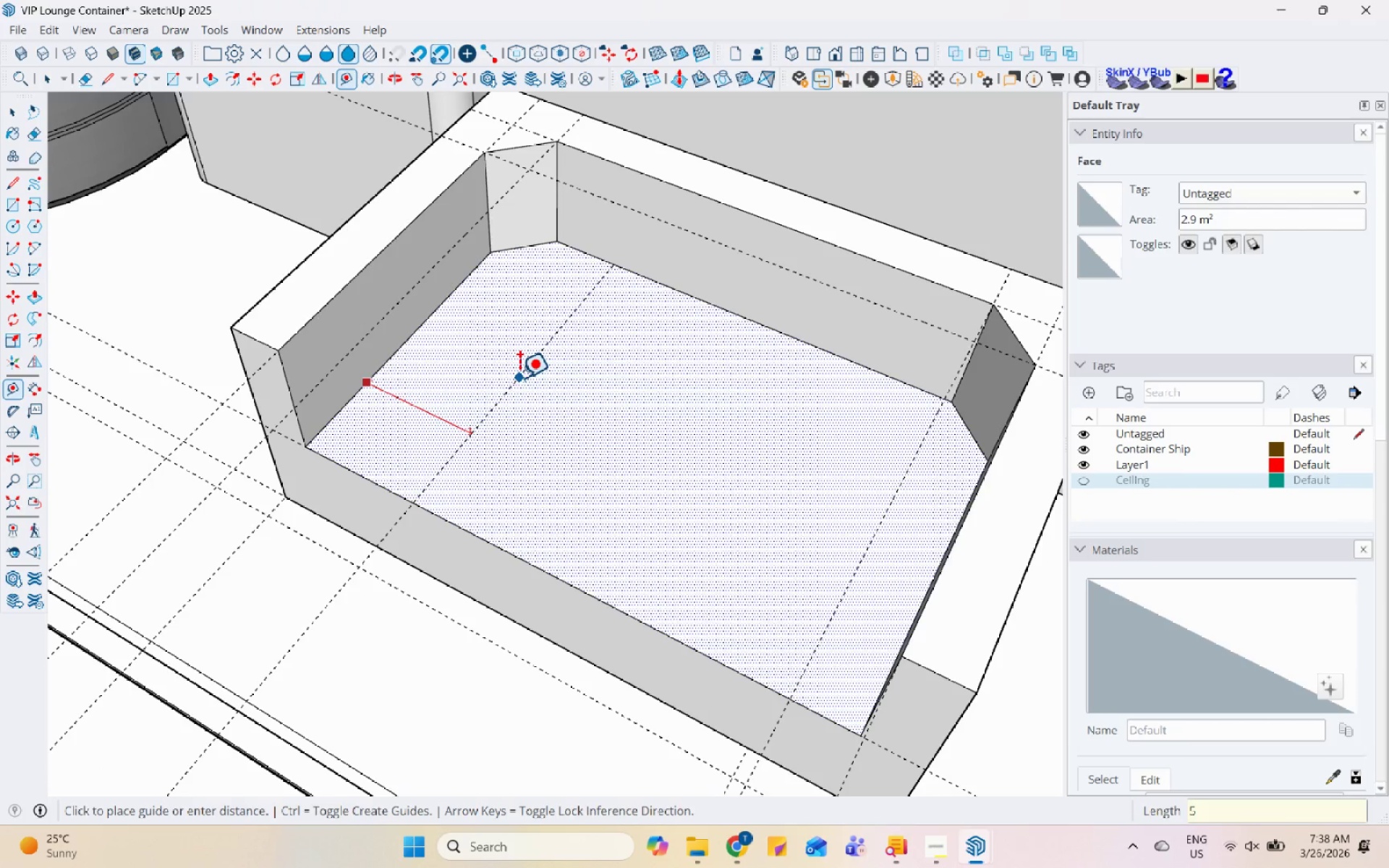 
key(Numpad0)
 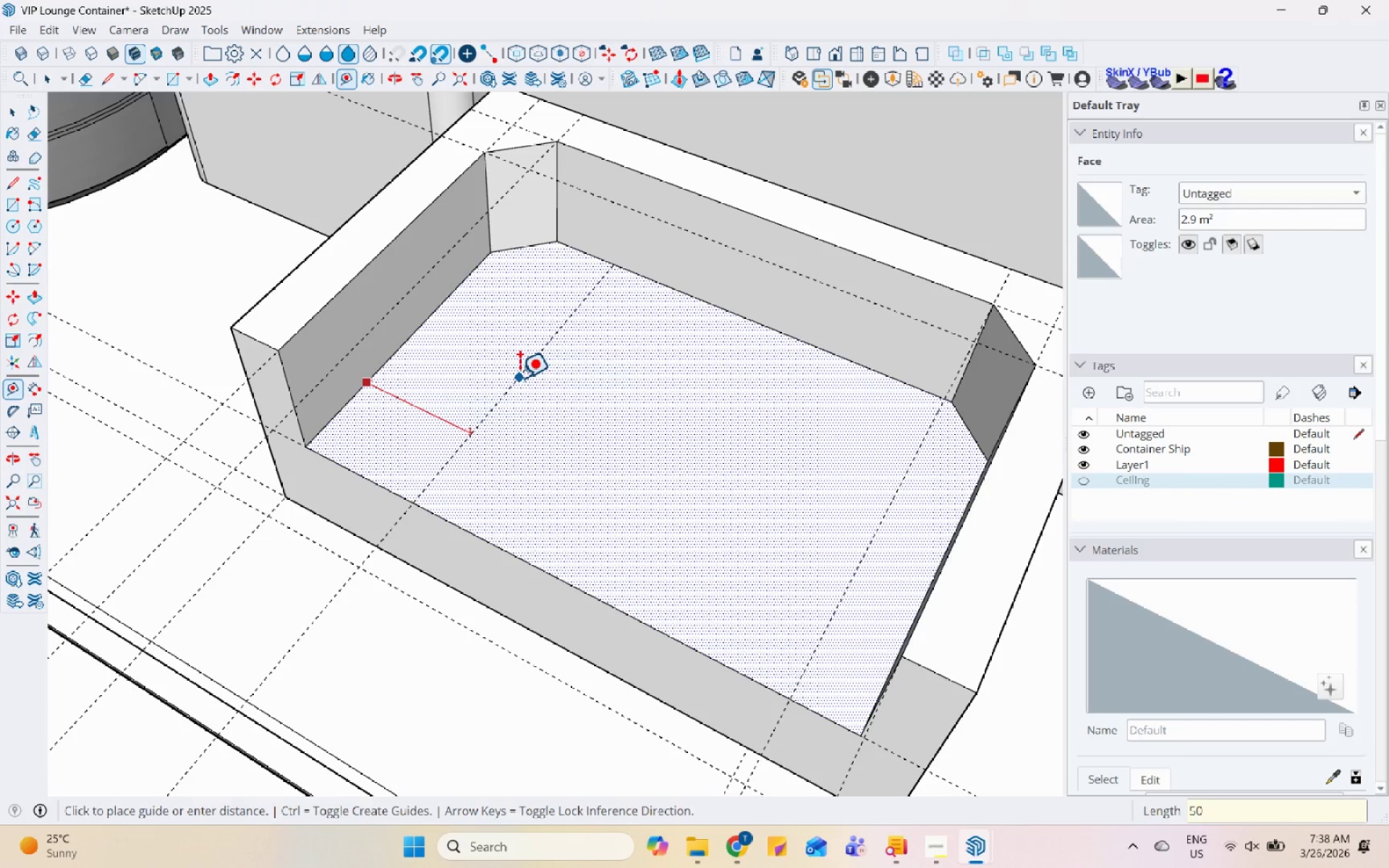 
key(Numpad0)
 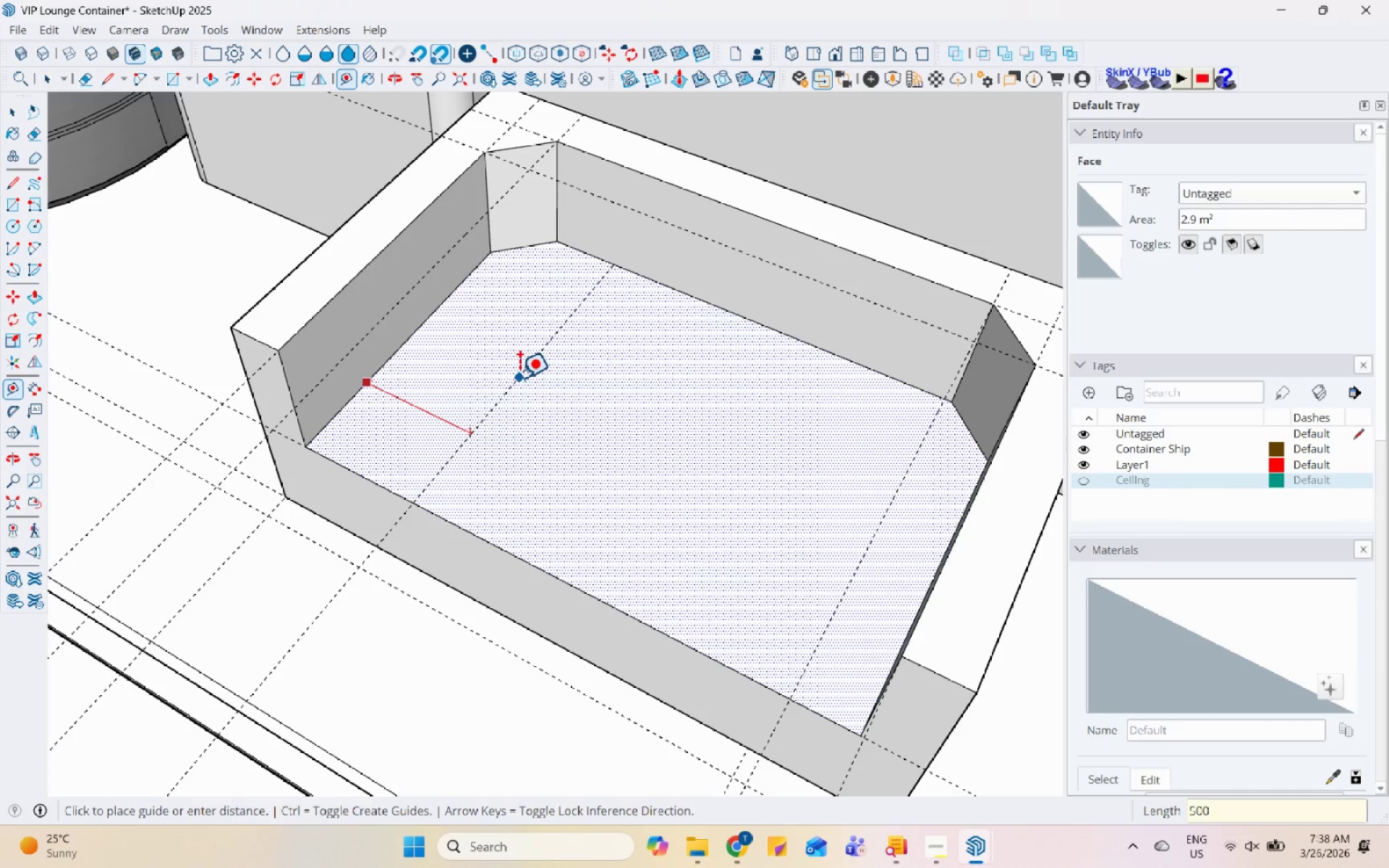 
key(Enter)
 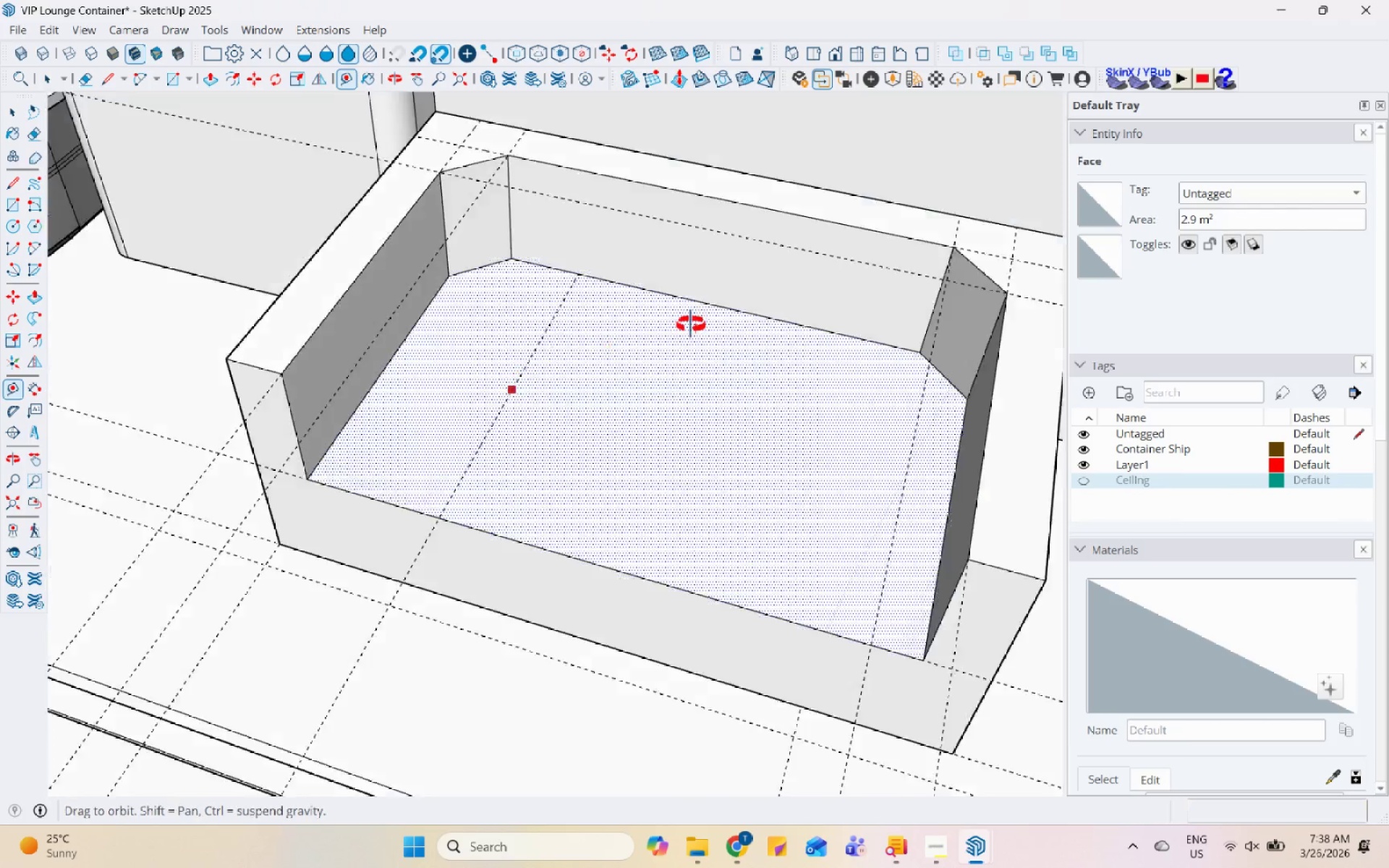 
scroll: coordinate [317, 210], scroll_direction: up, amount: 6.0
 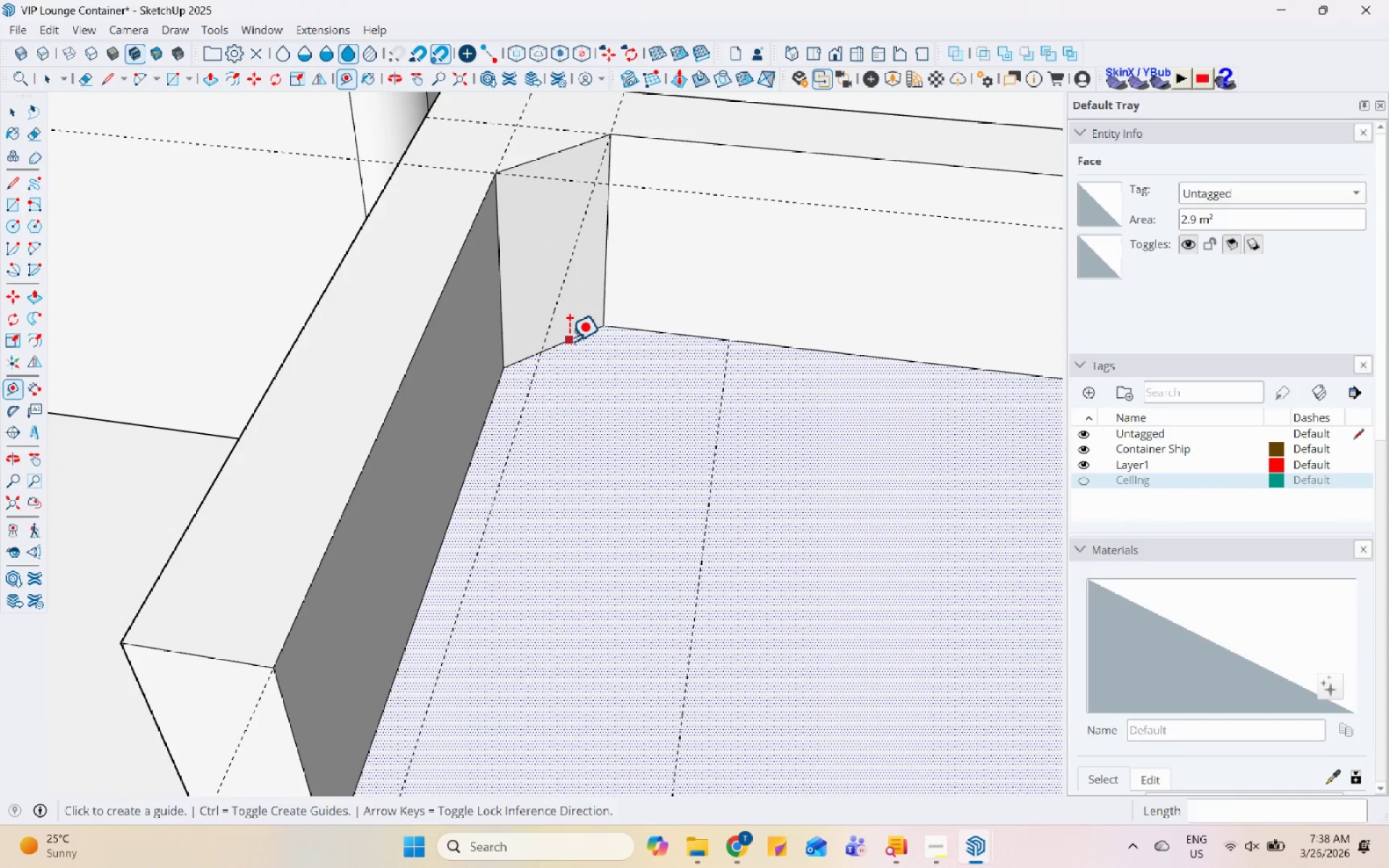 
left_click([570, 342])
 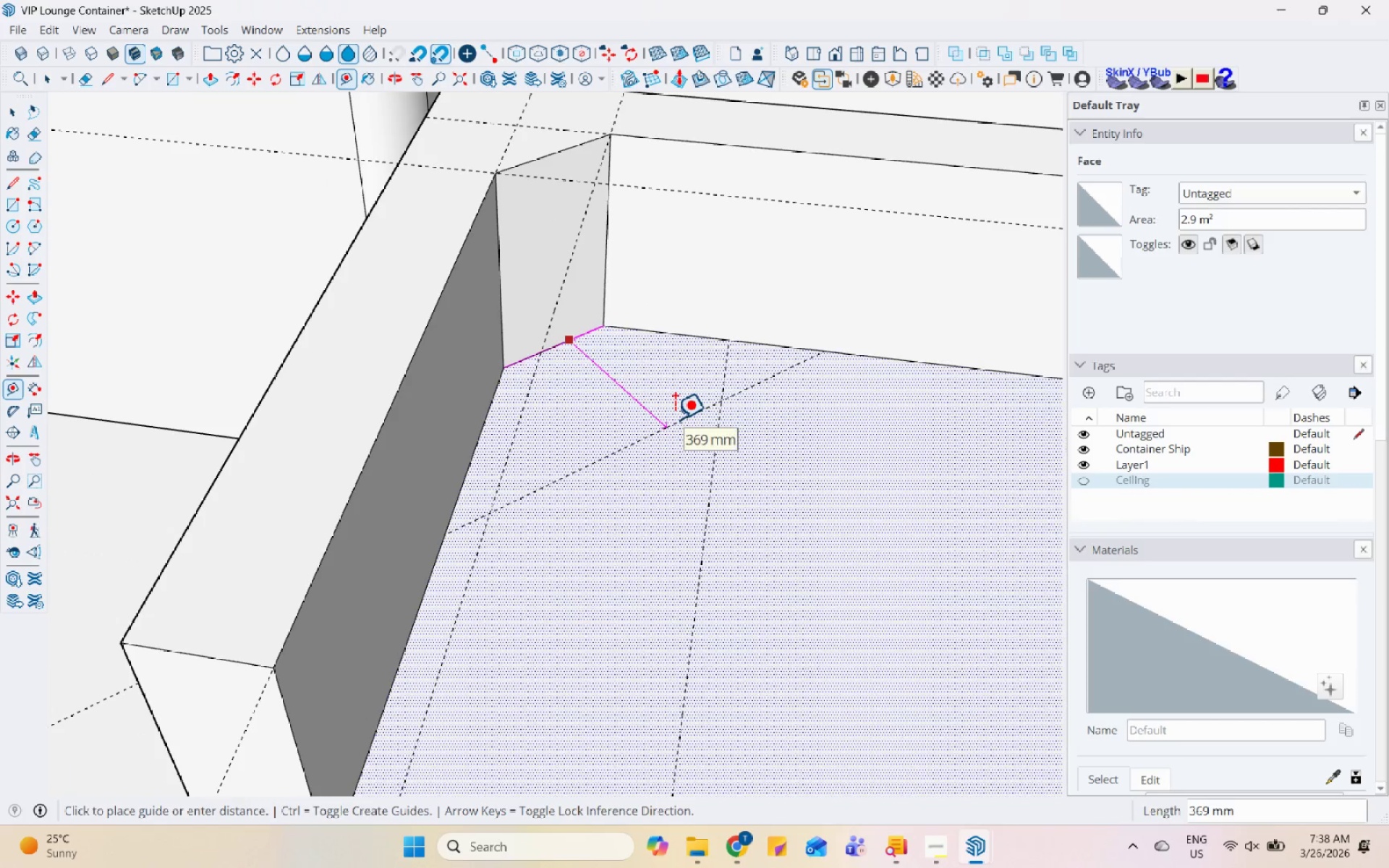 
key(Numpad5)
 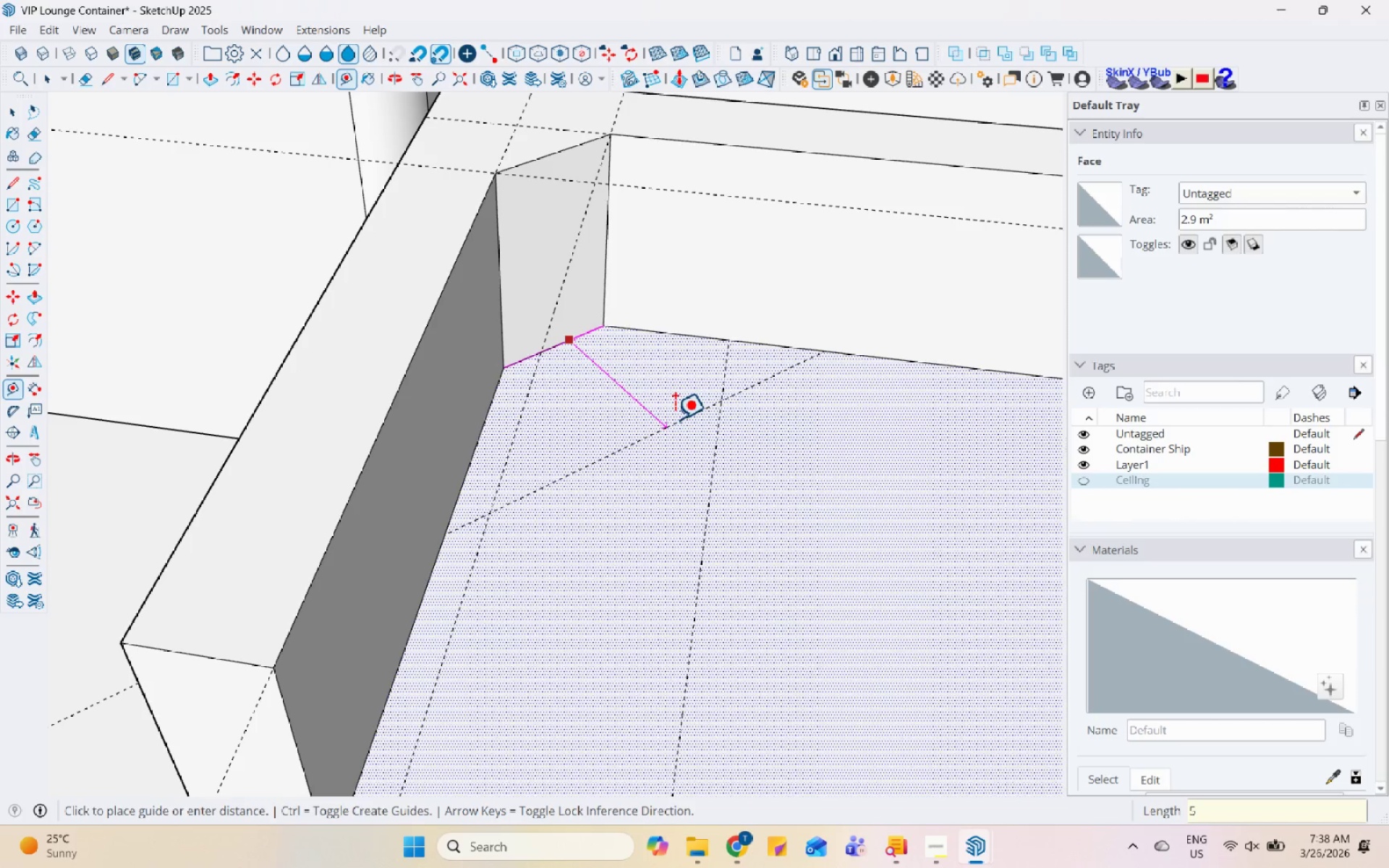 
key(Numpad0)
 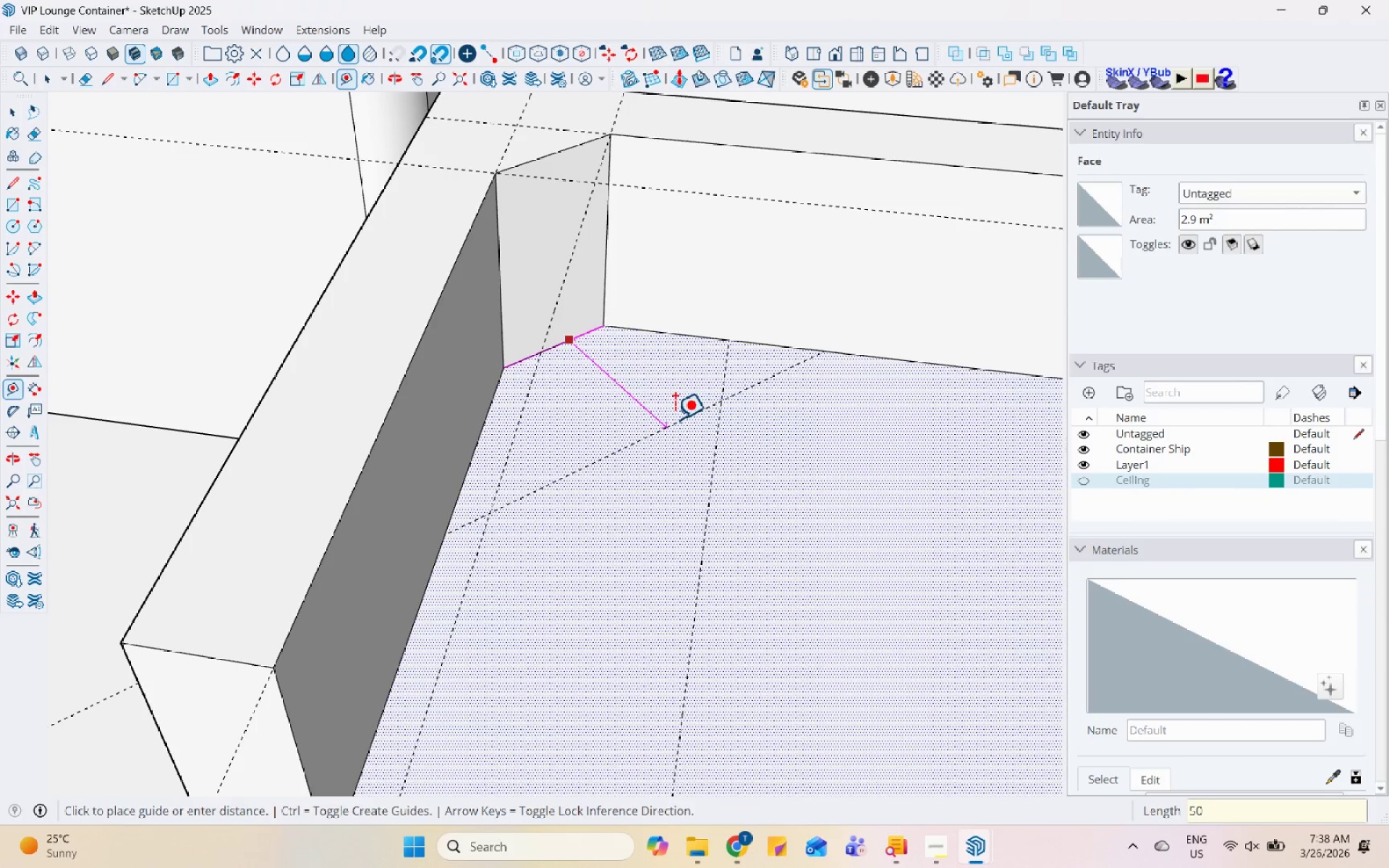 
key(Numpad0)
 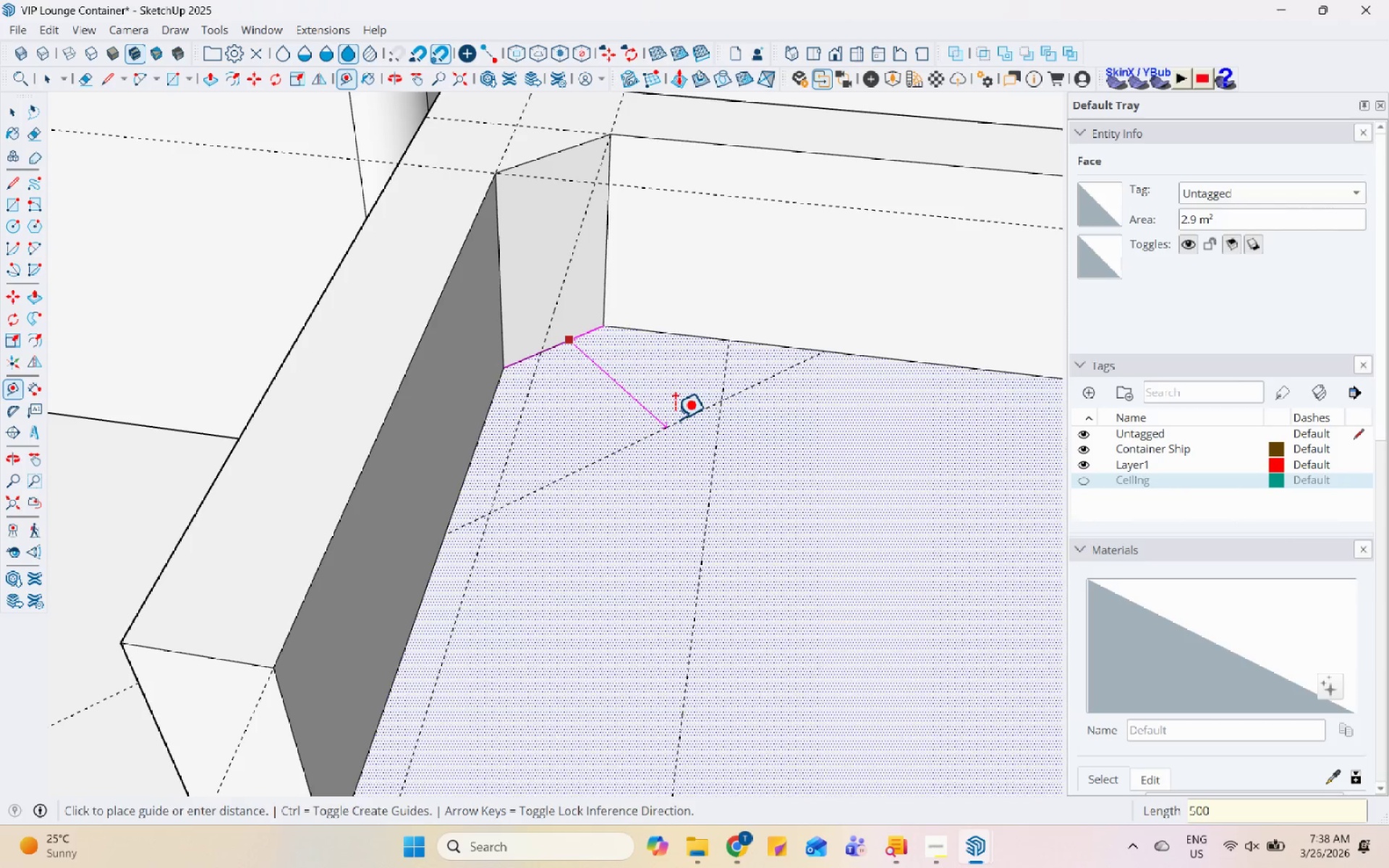 
key(Enter)
 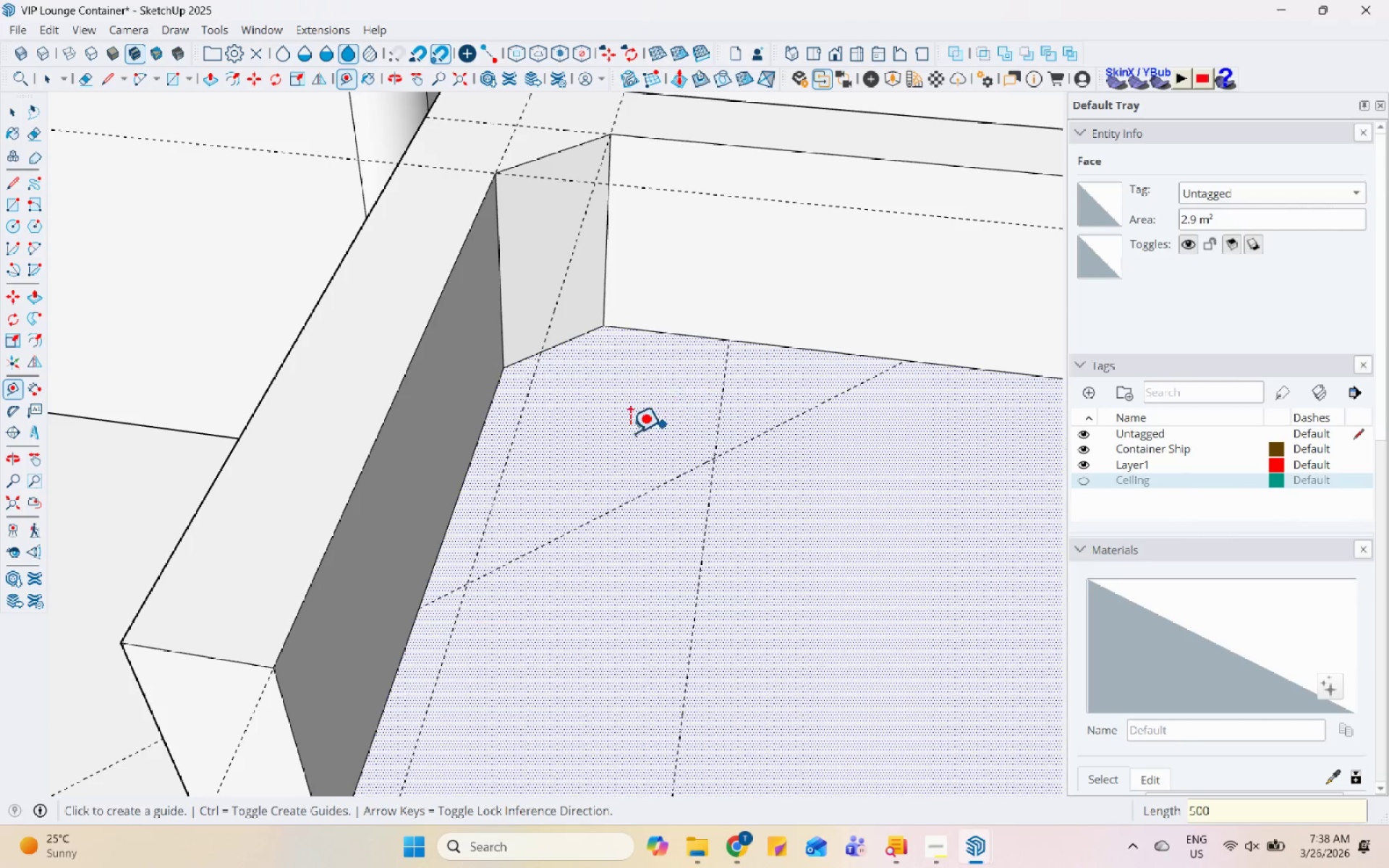 
scroll: coordinate [872, 410], scroll_direction: down, amount: 4.0
 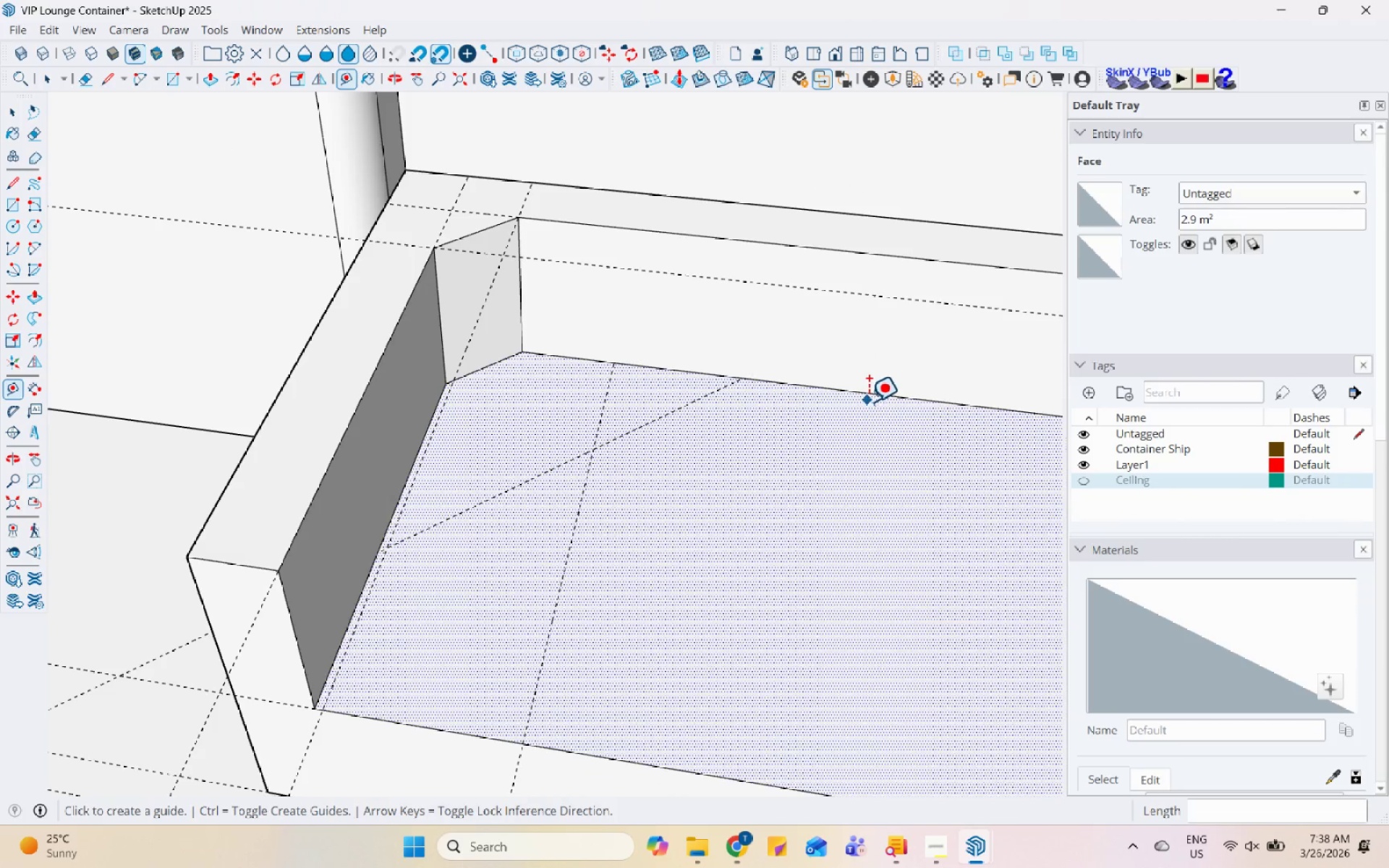 
left_click([875, 394])
 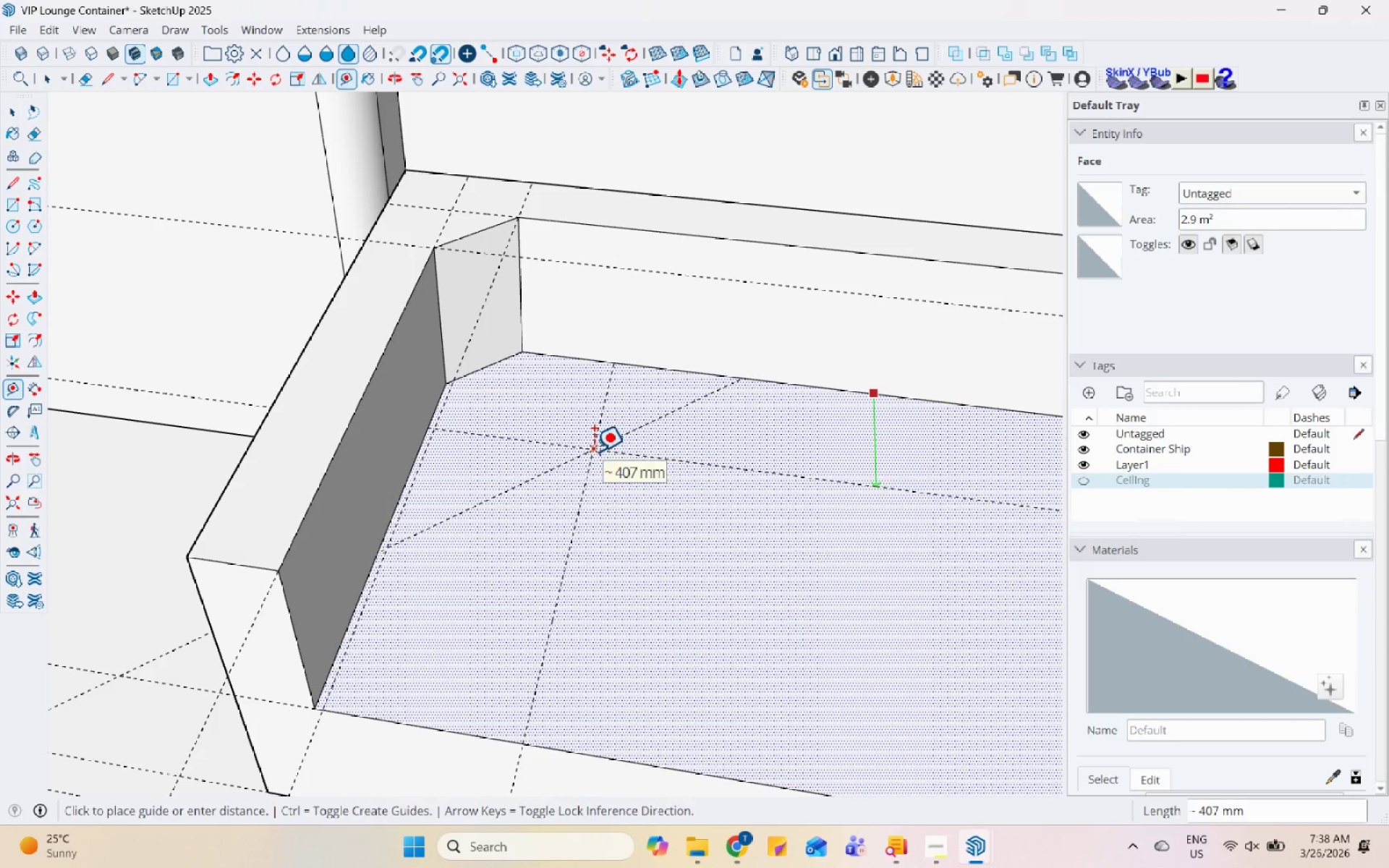 
scroll: coordinate [593, 451], scroll_direction: down, amount: 6.0
 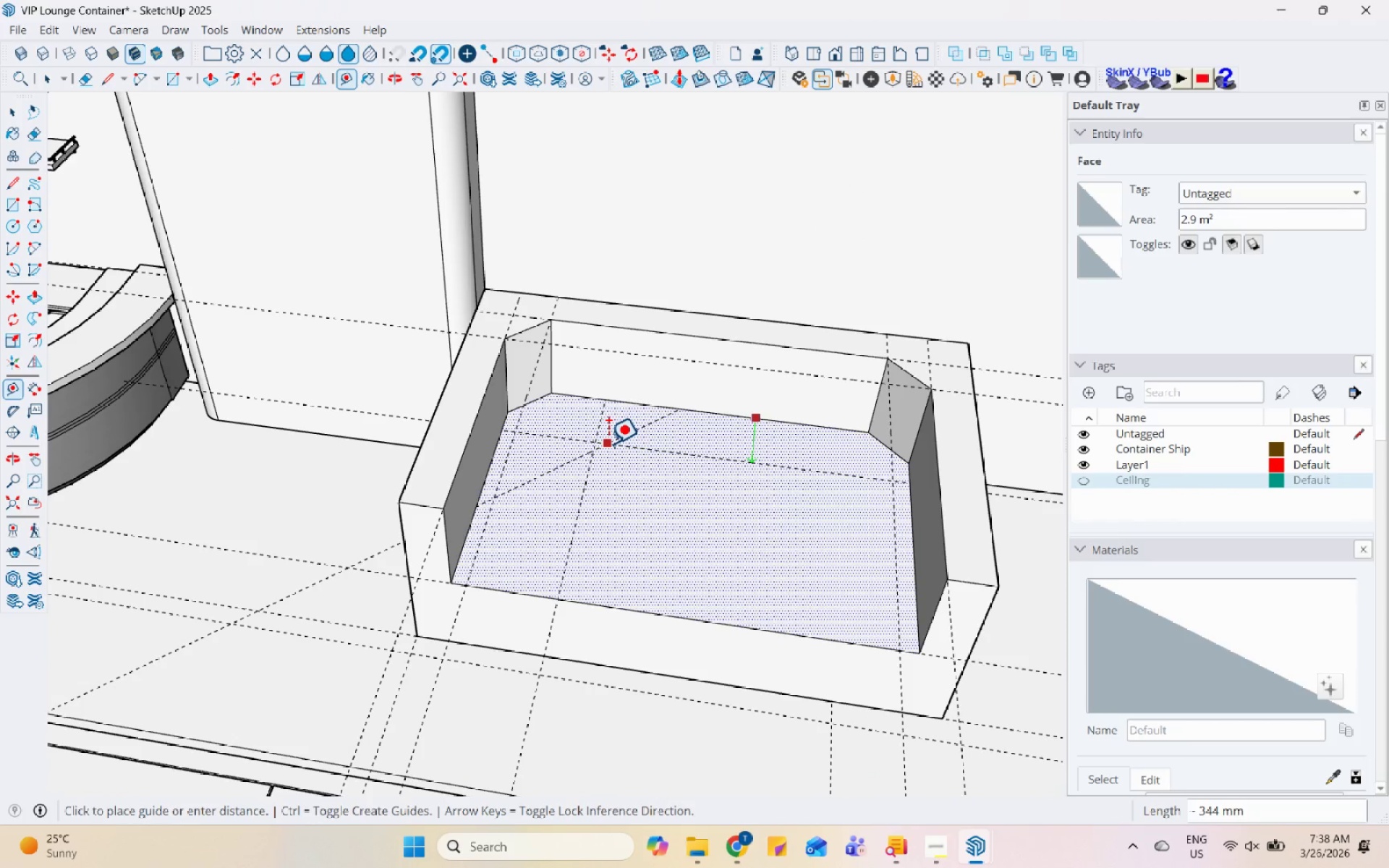 
key(Control+Z)
 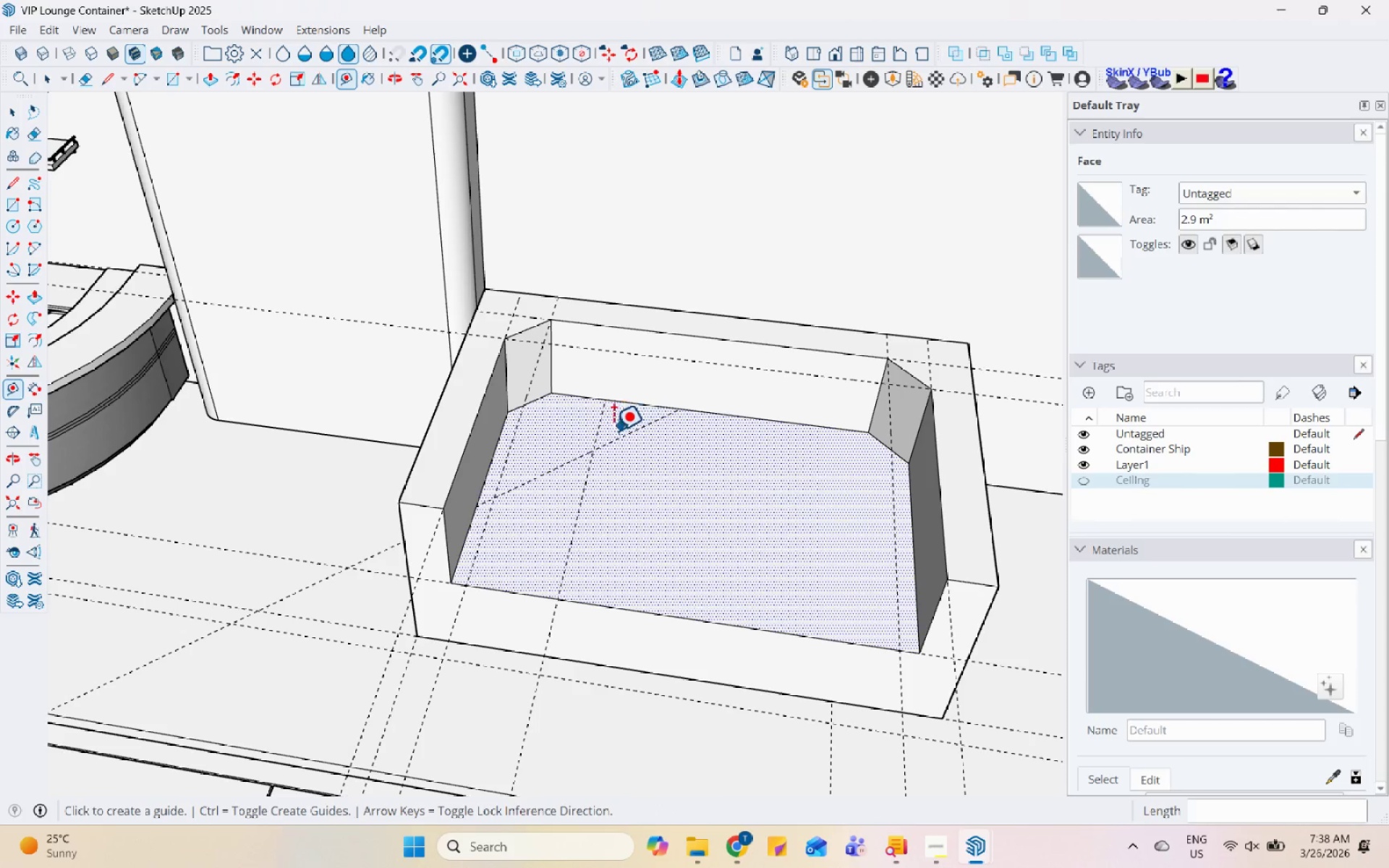 
key(Control+Z)
 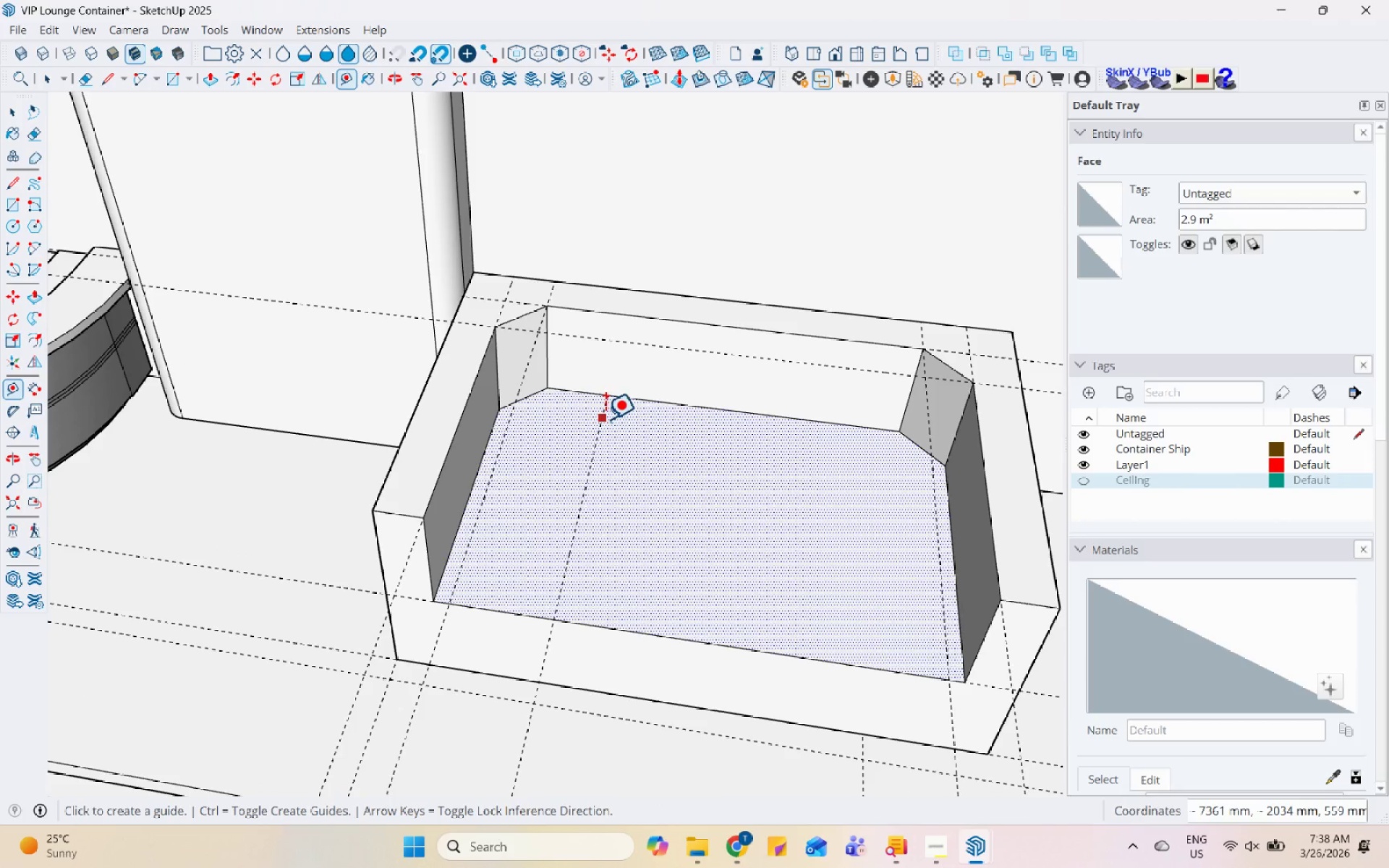 
scroll: coordinate [587, 428], scroll_direction: up, amount: 5.0
 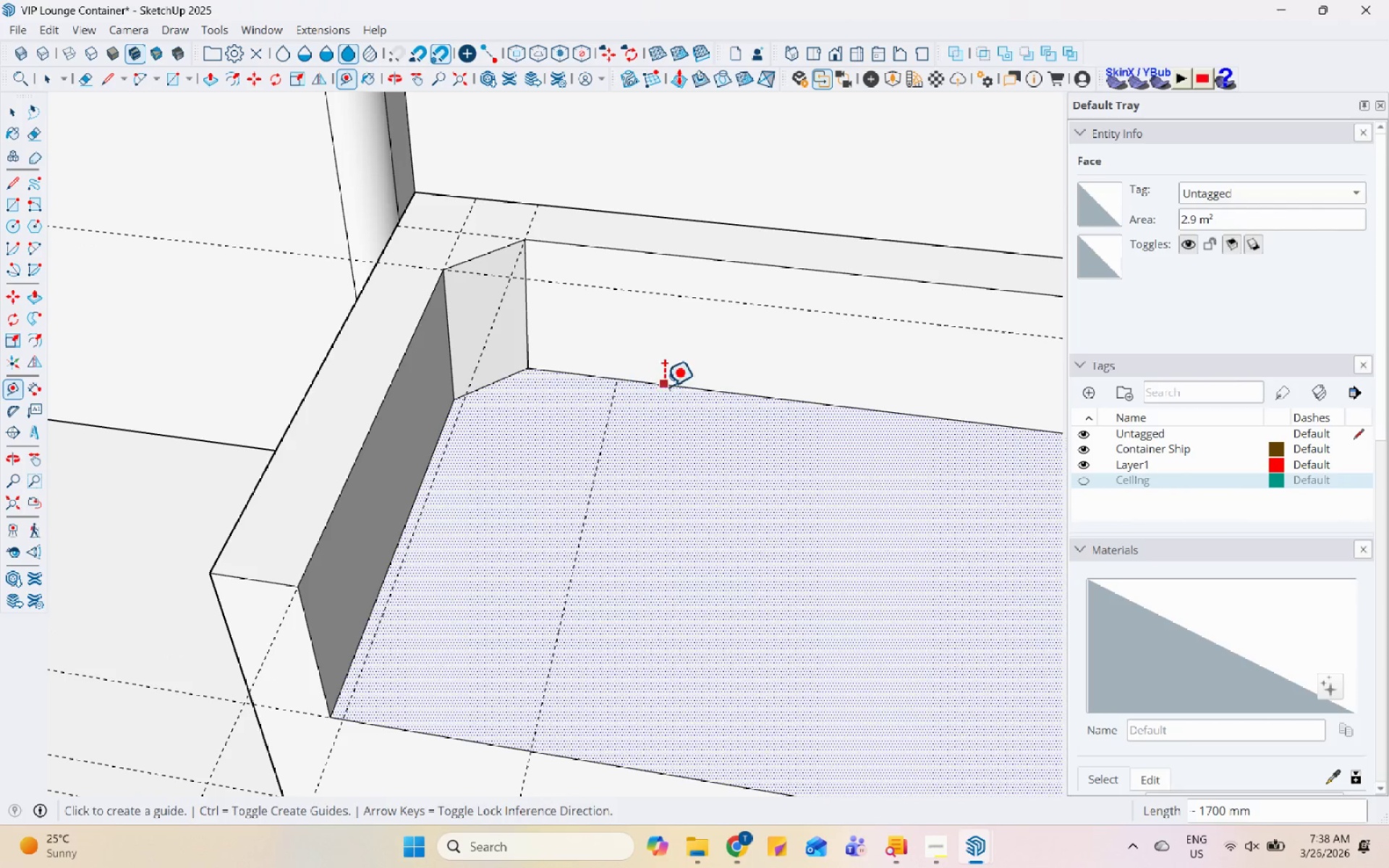 
left_click([670, 387])
 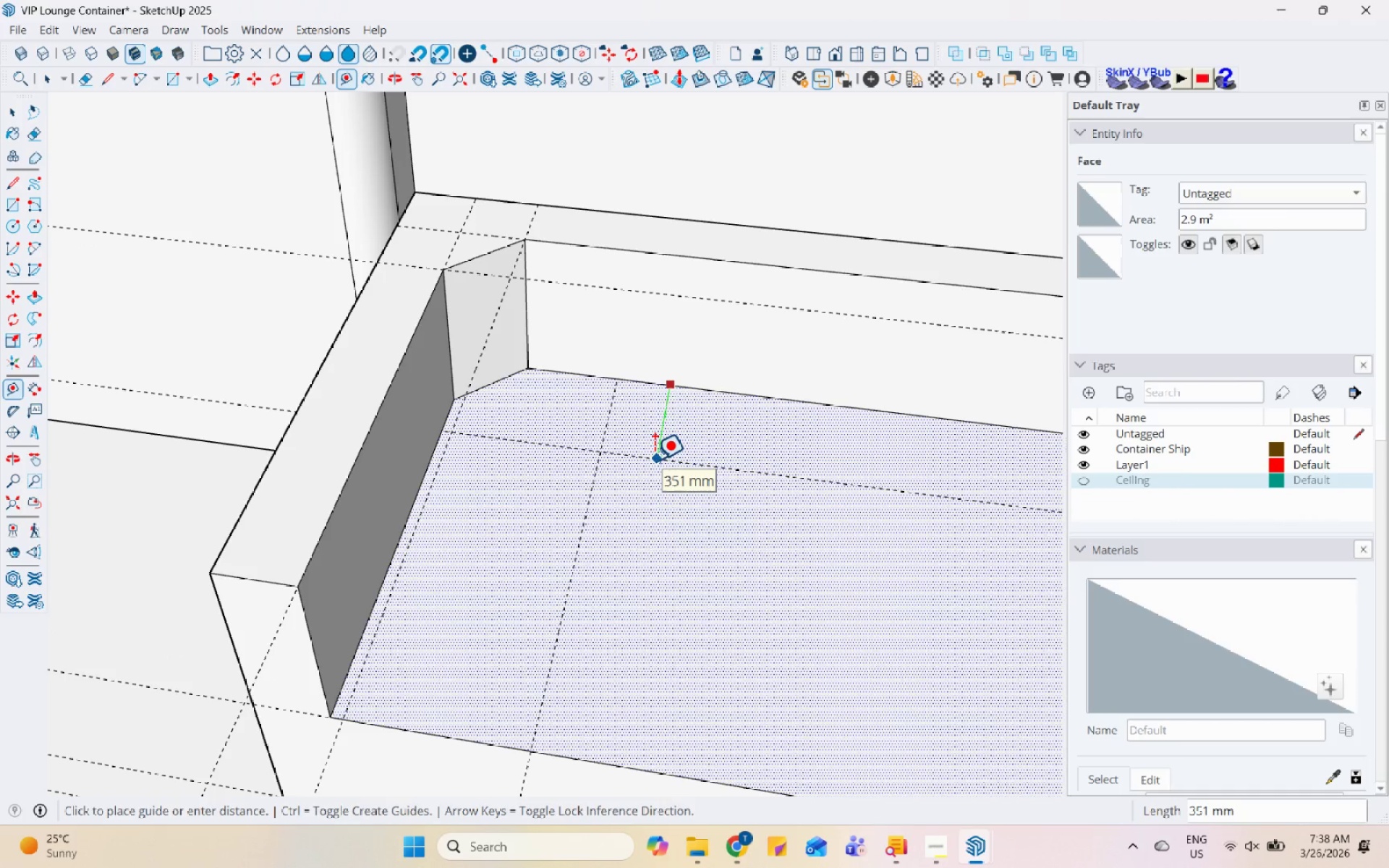 
key(Numpad5)
 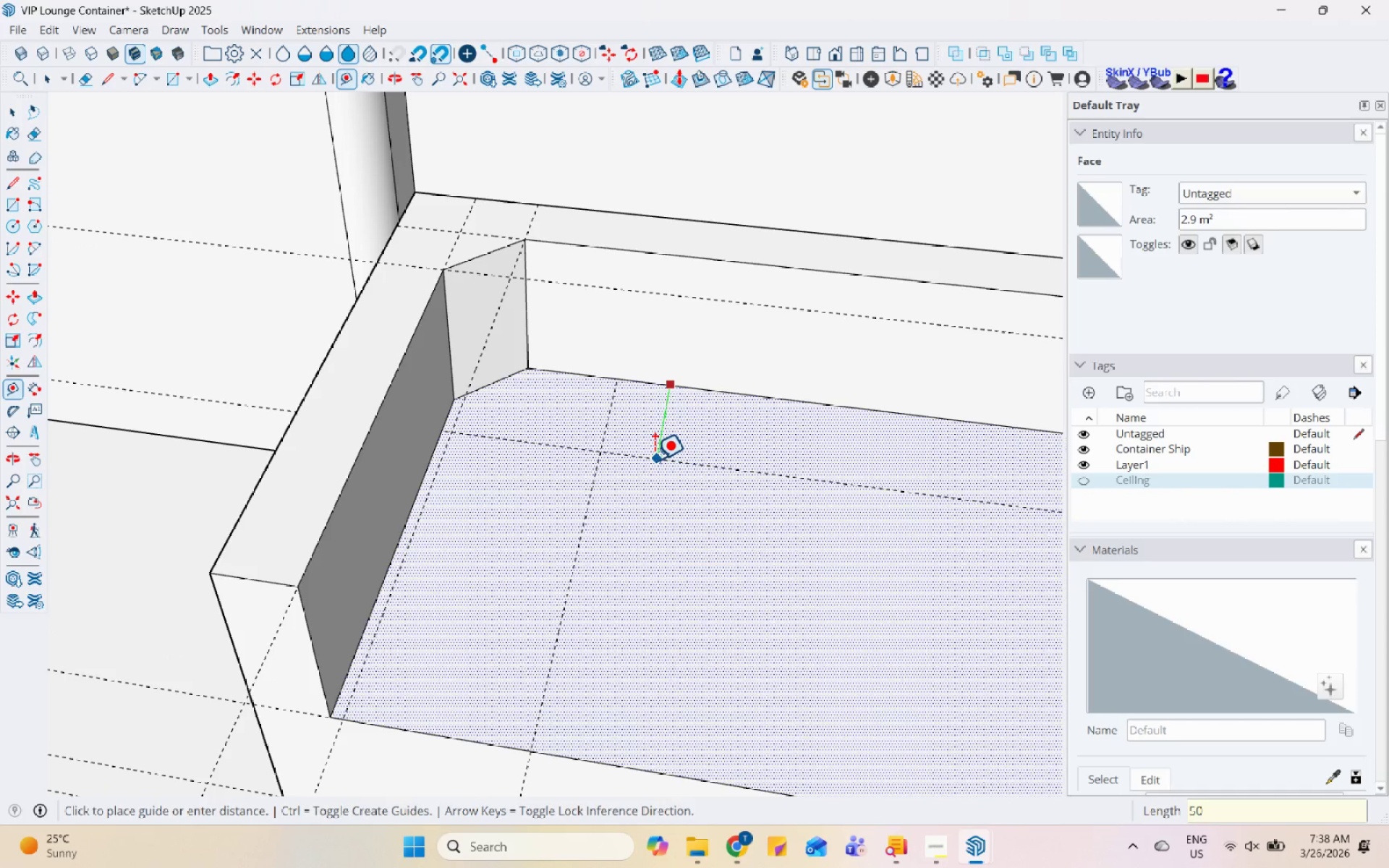 
key(Numpad0)
 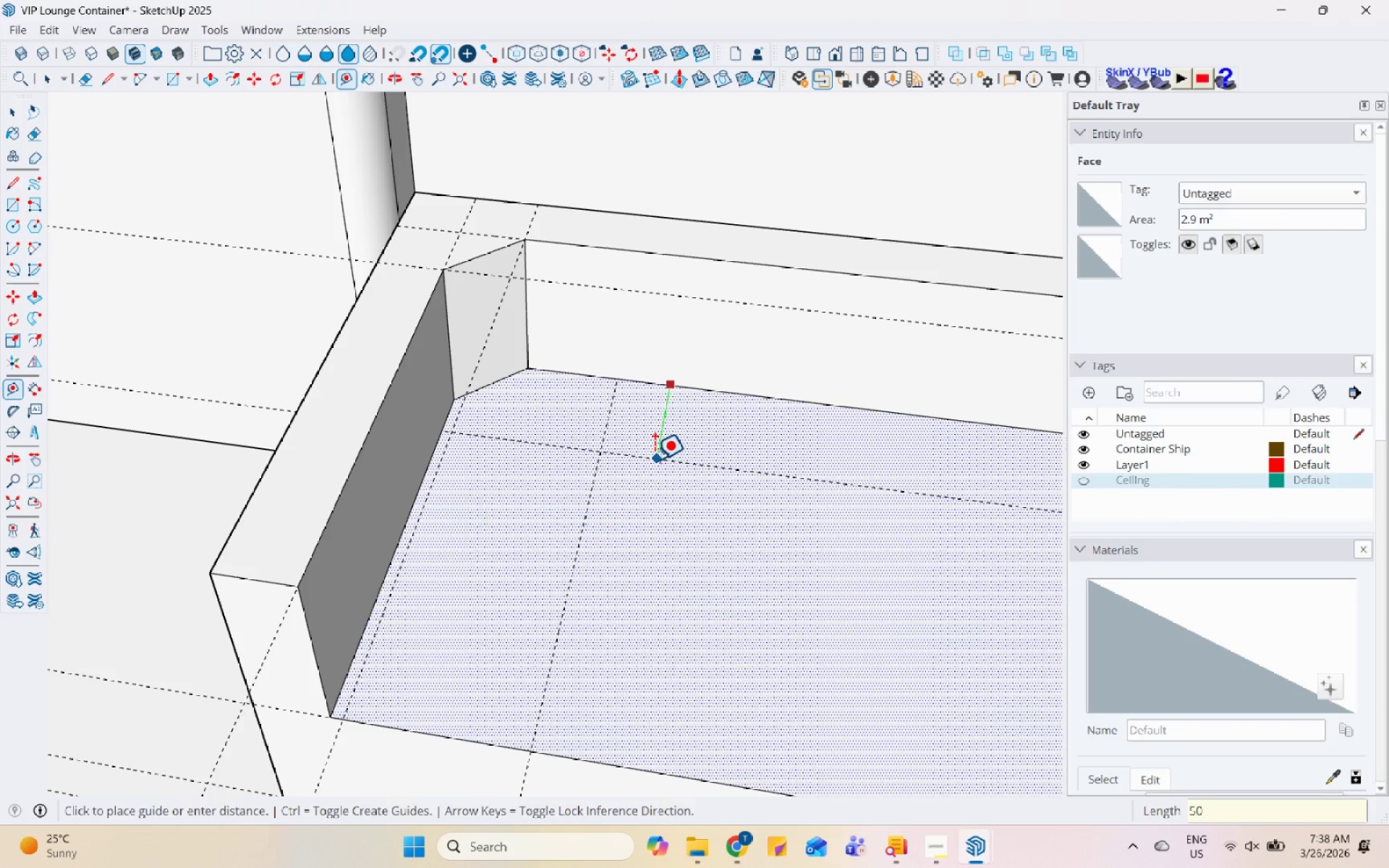 
key(Numpad0)
 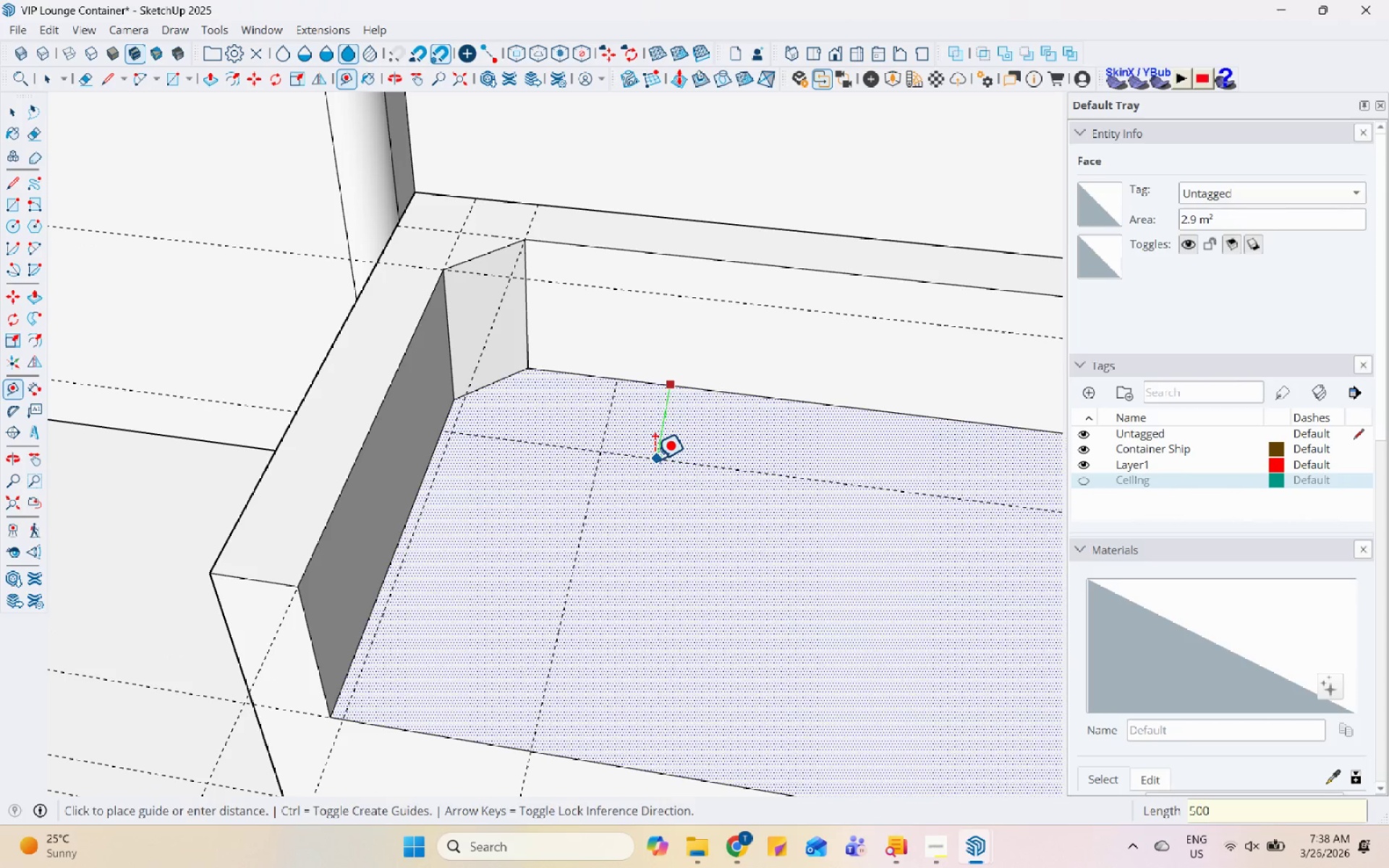 
key(Enter)
 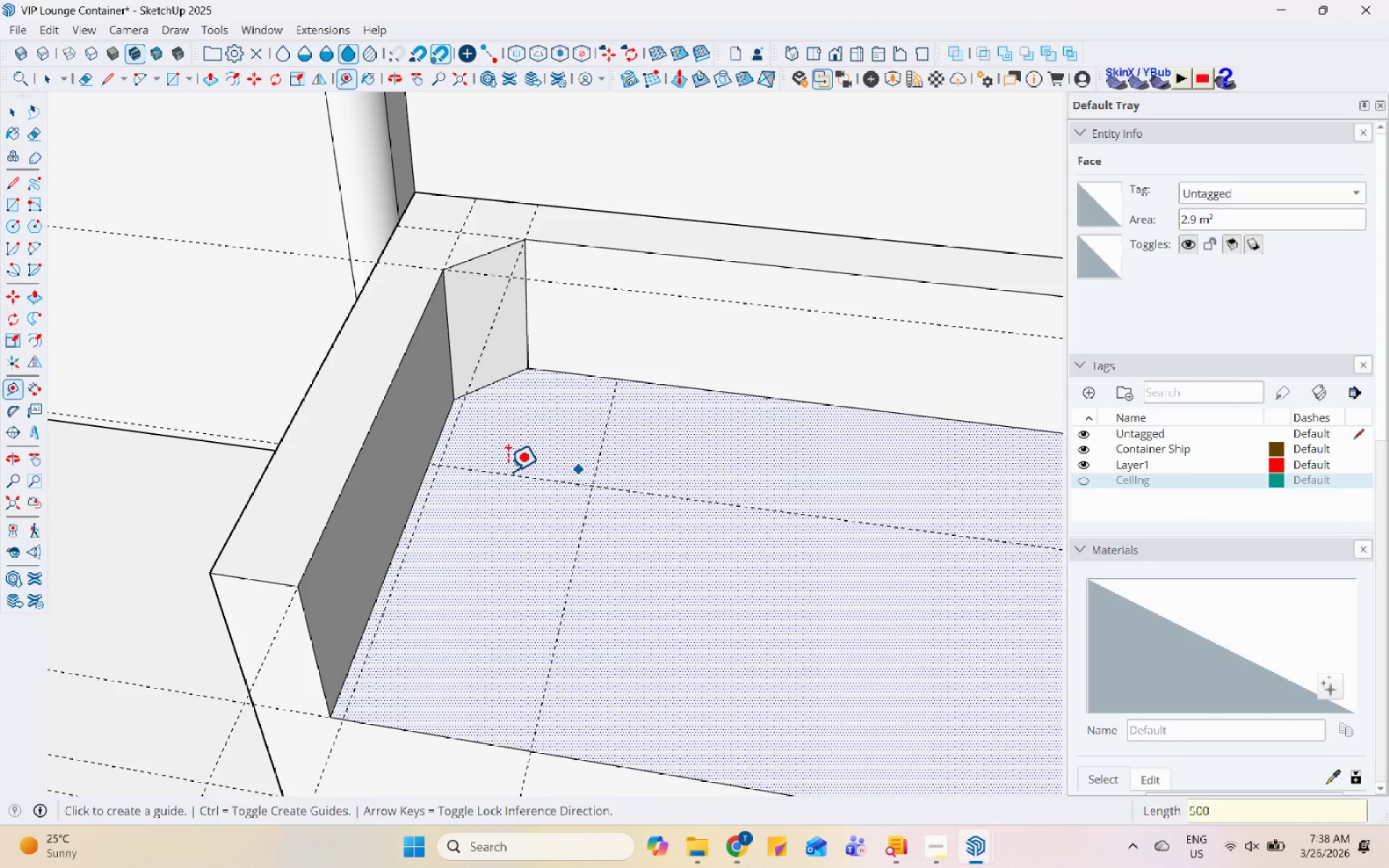 
scroll: coordinate [765, 448], scroll_direction: down, amount: 1.0
 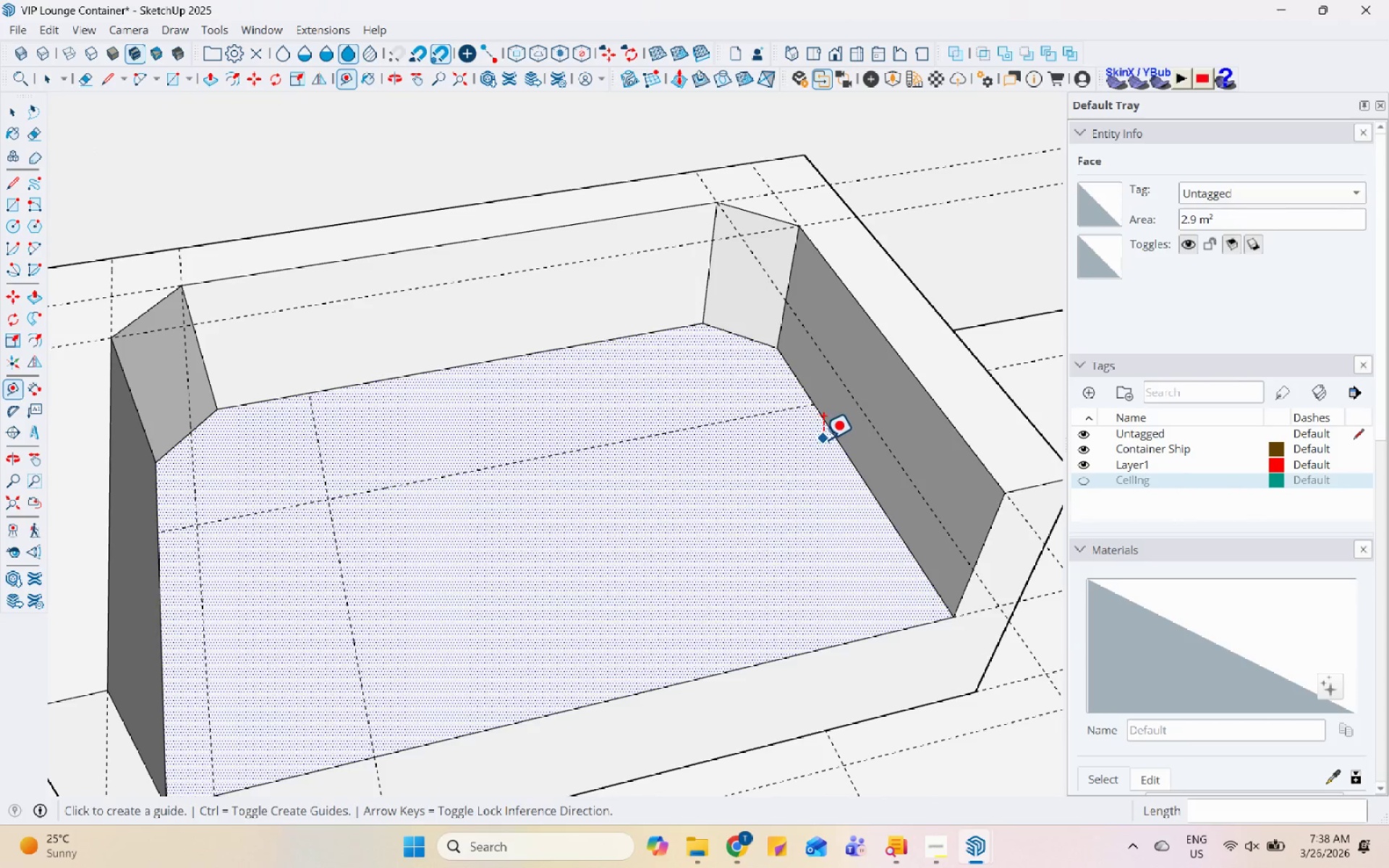 
left_click([835, 439])
 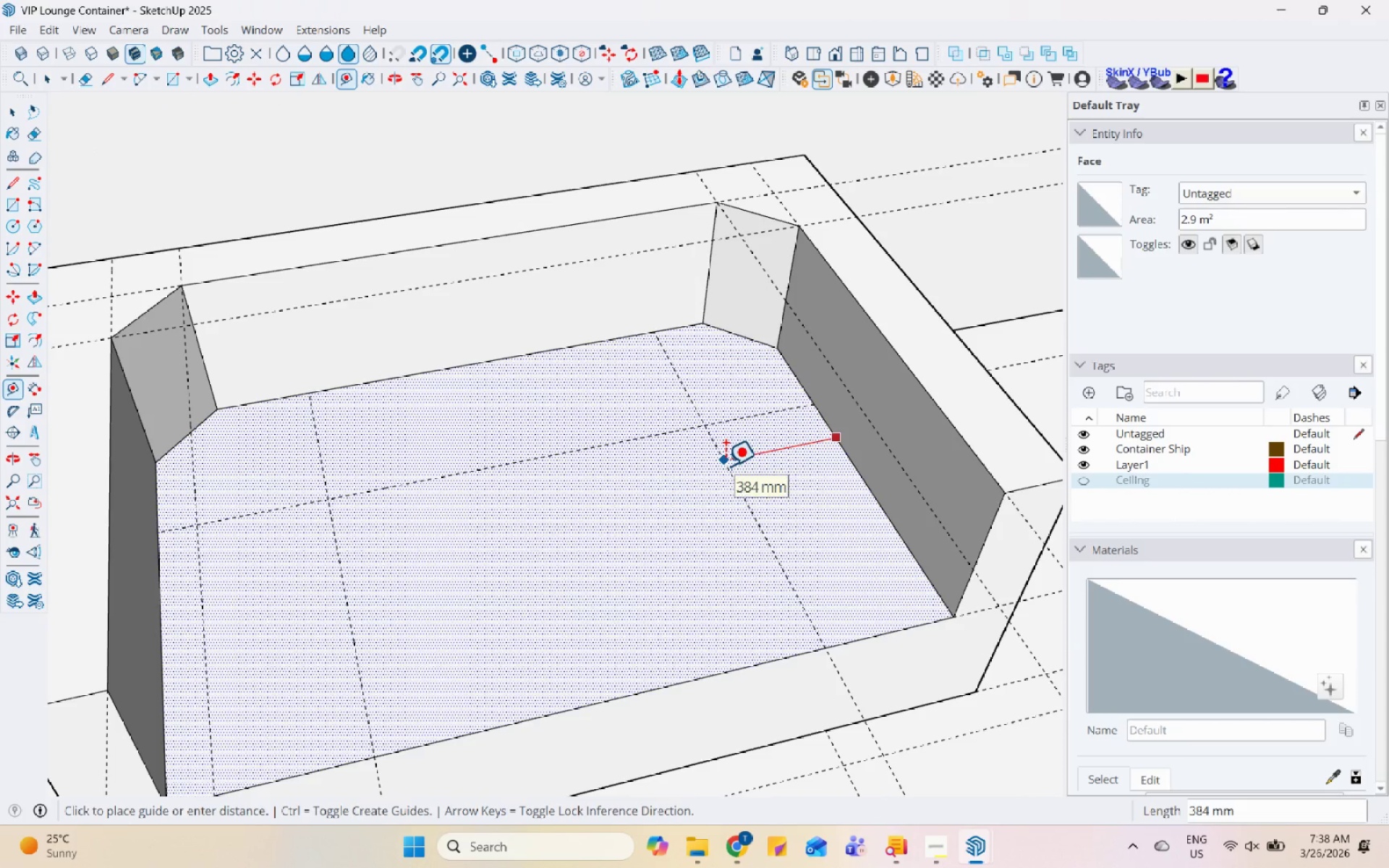 
key(Numpad5)
 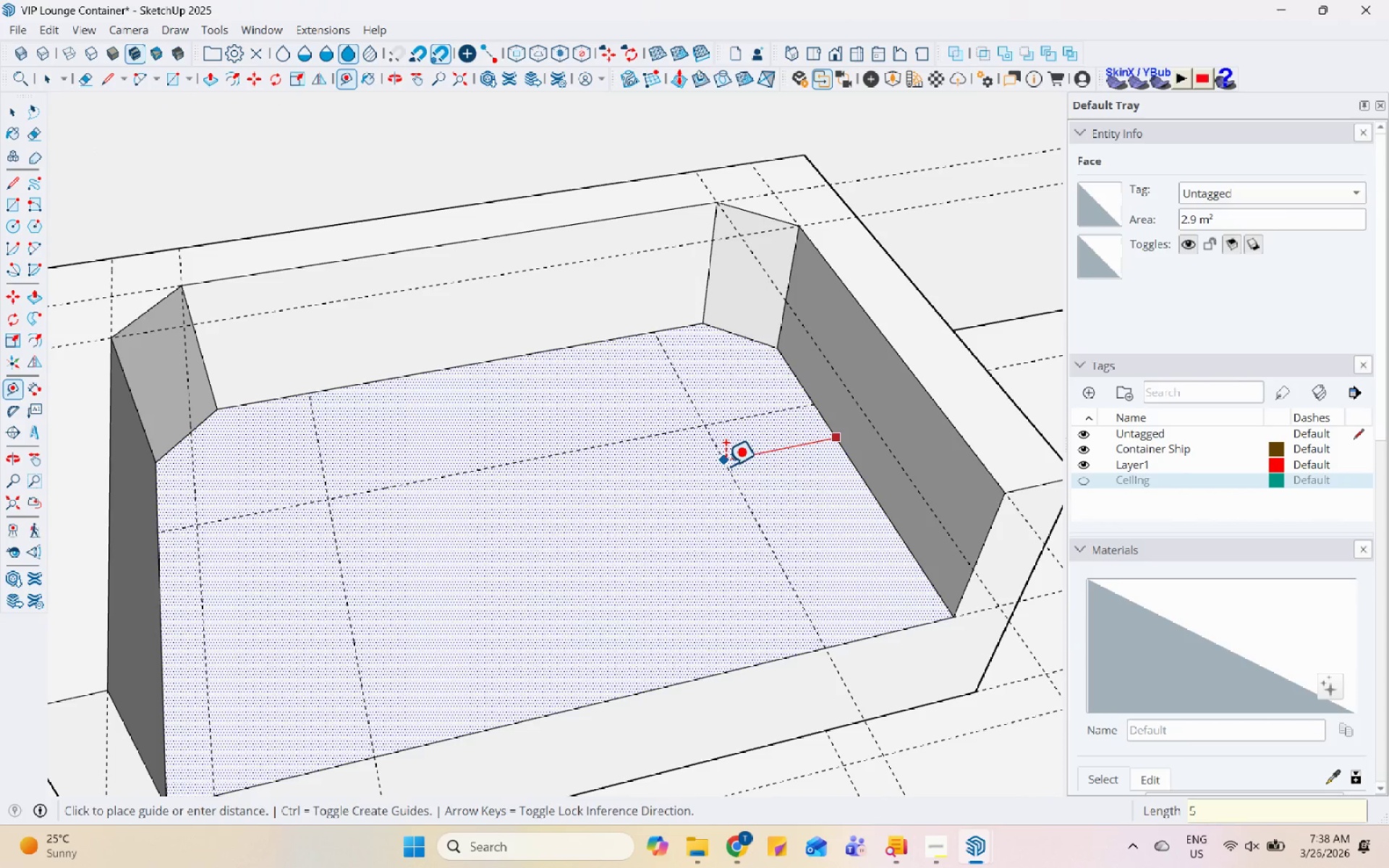 
key(Numpad0)
 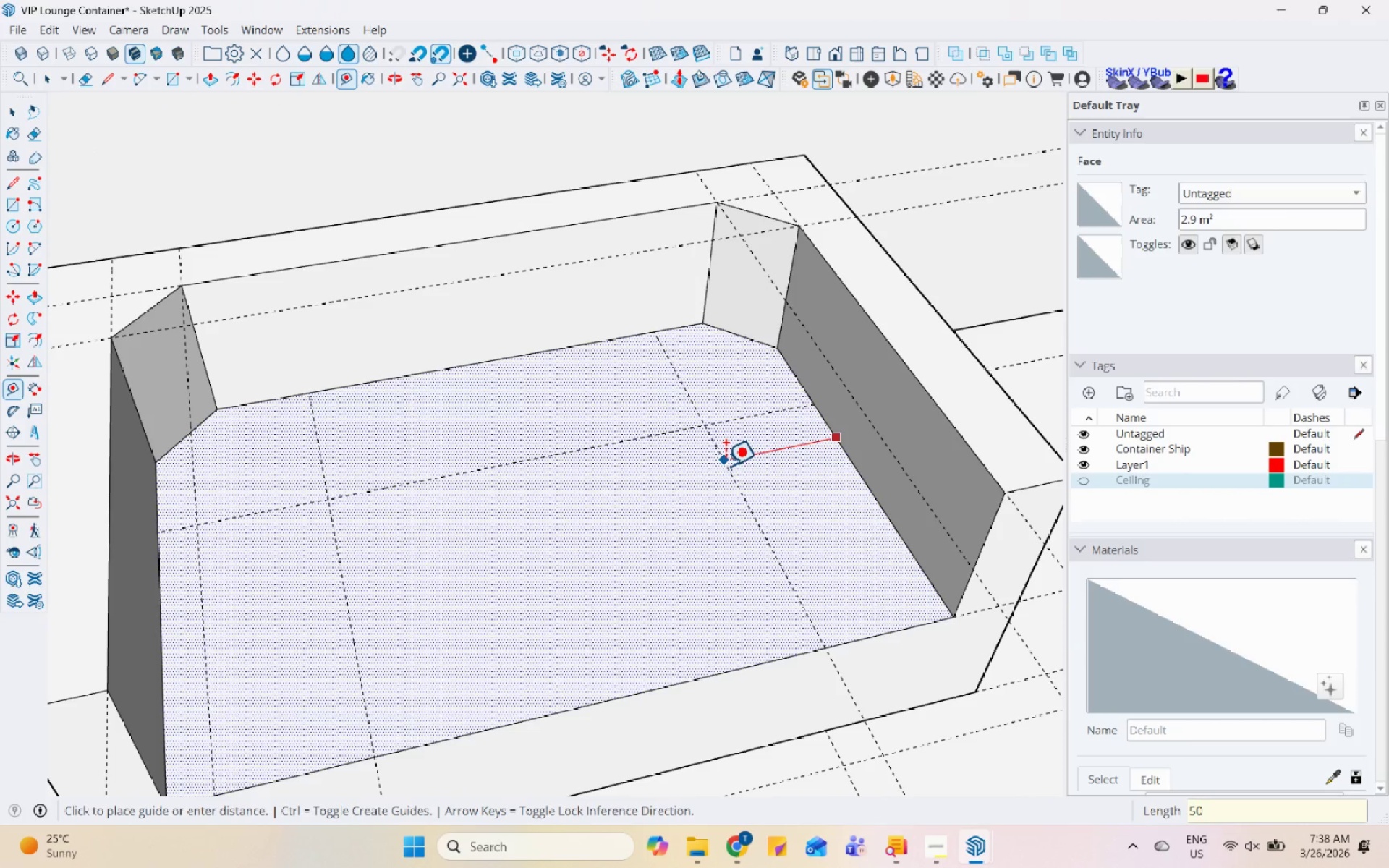 
key(Numpad0)
 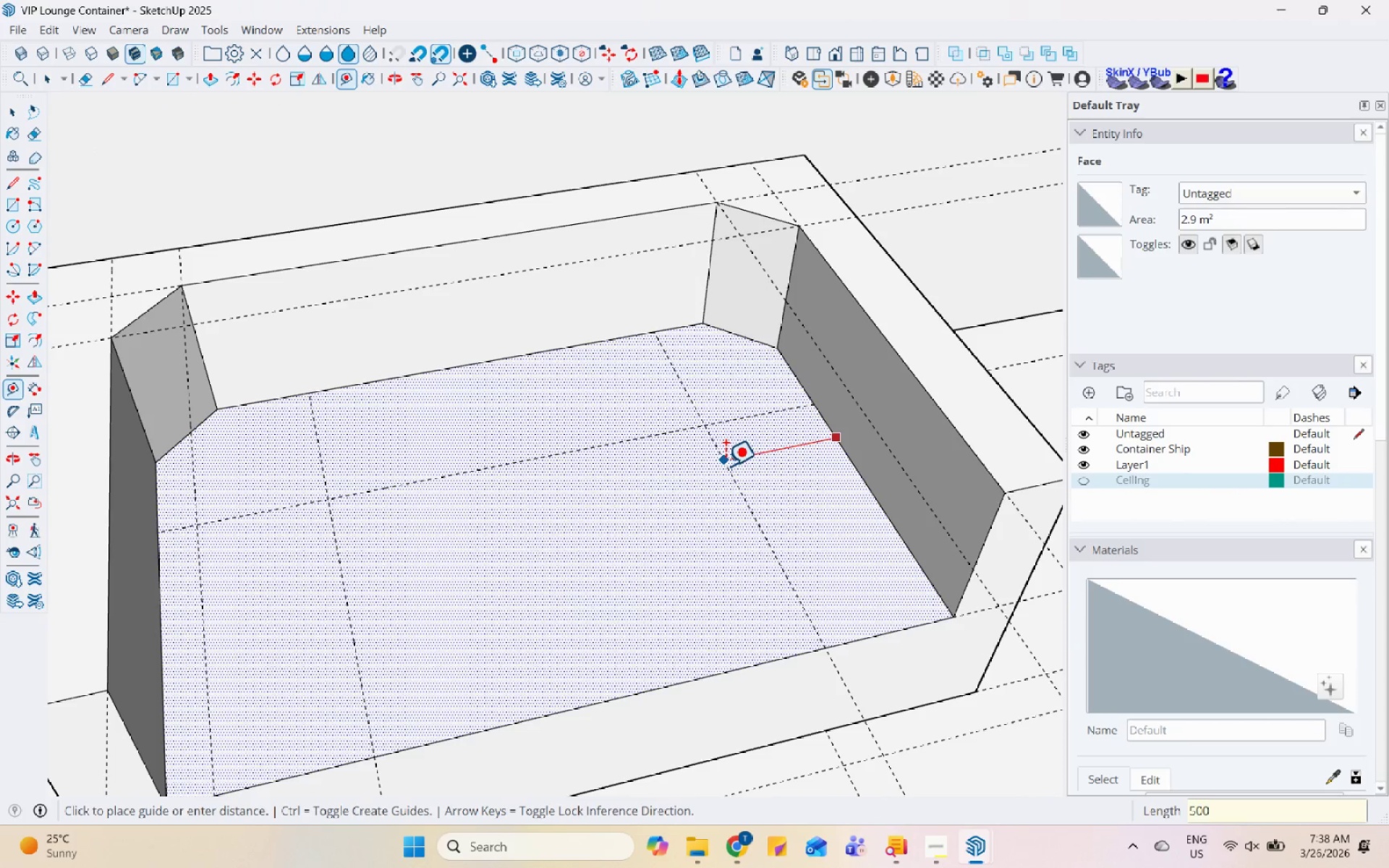 
key(Enter)
 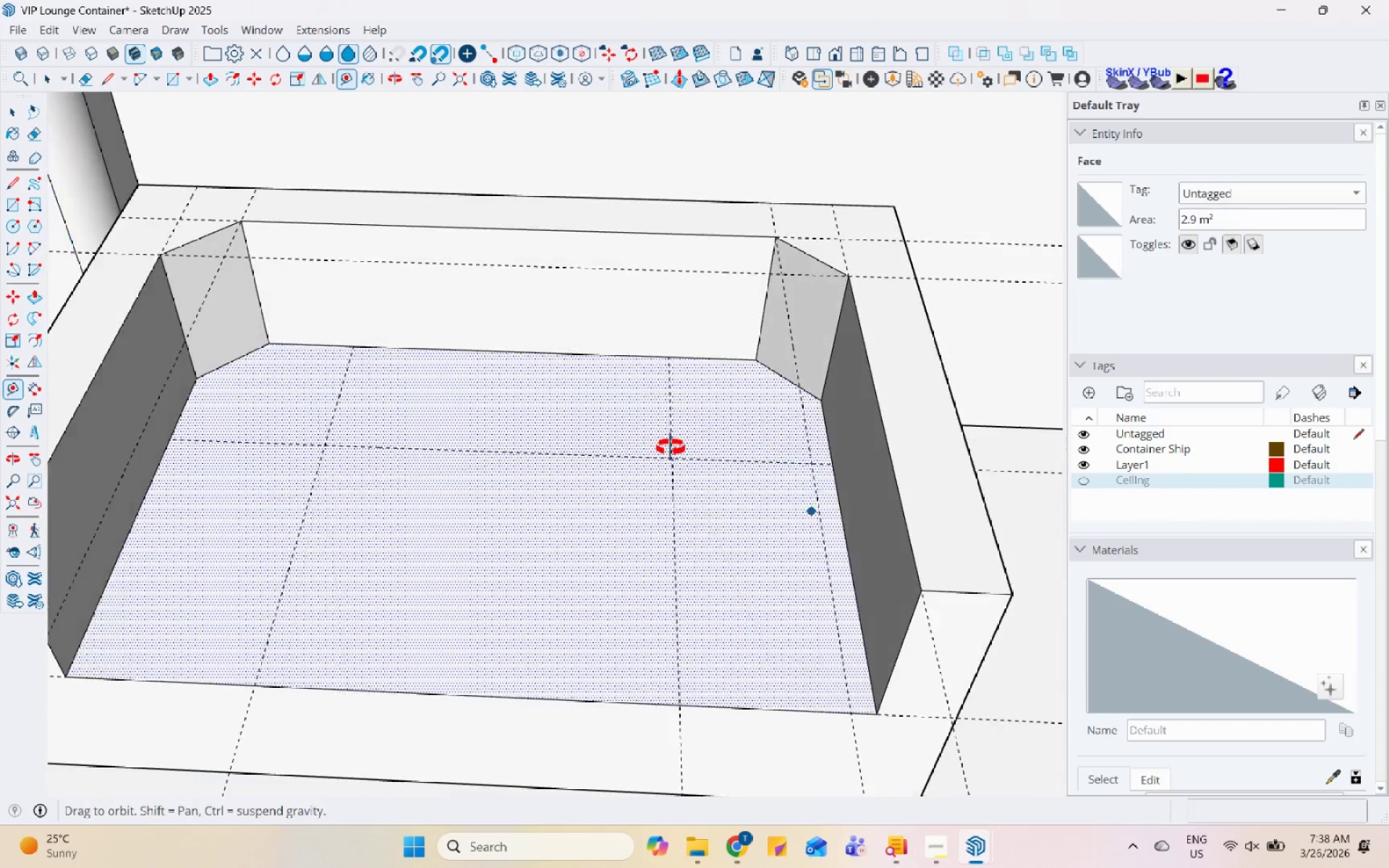 
scroll: coordinate [743, 375], scroll_direction: down, amount: 5.0
 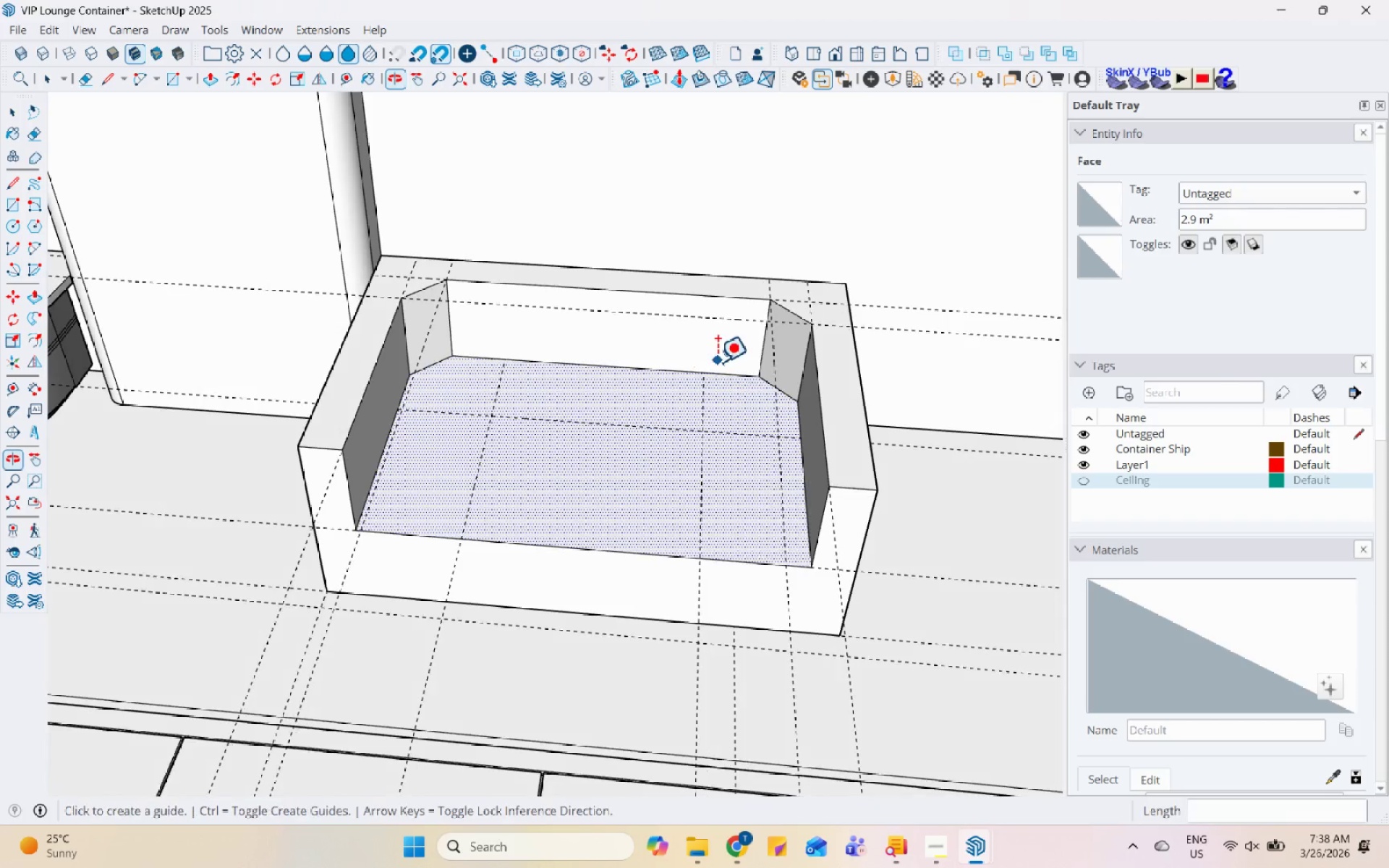 
mouse_move([708, 373])
 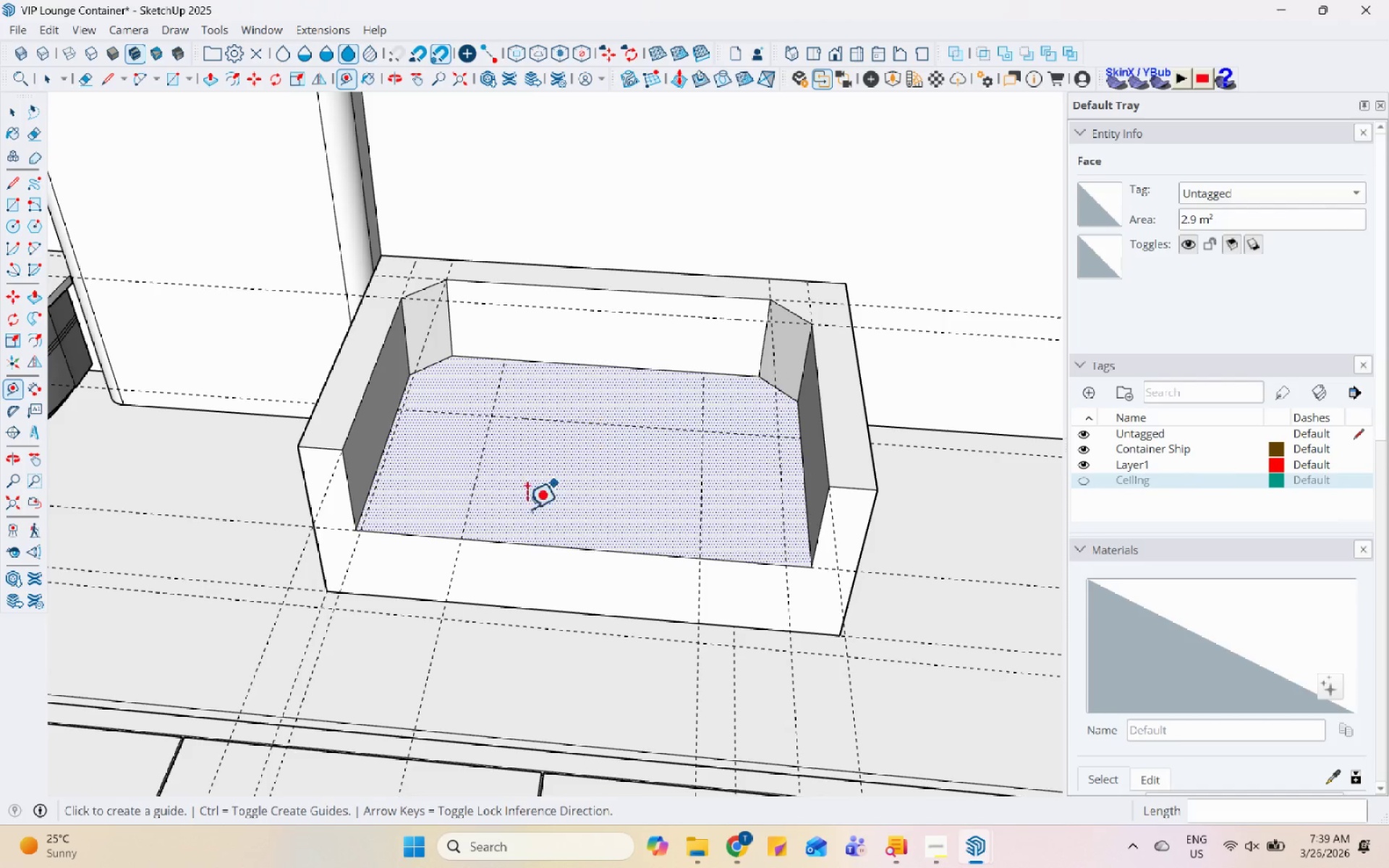 
scroll: coordinate [503, 523], scroll_direction: up, amount: 5.0
 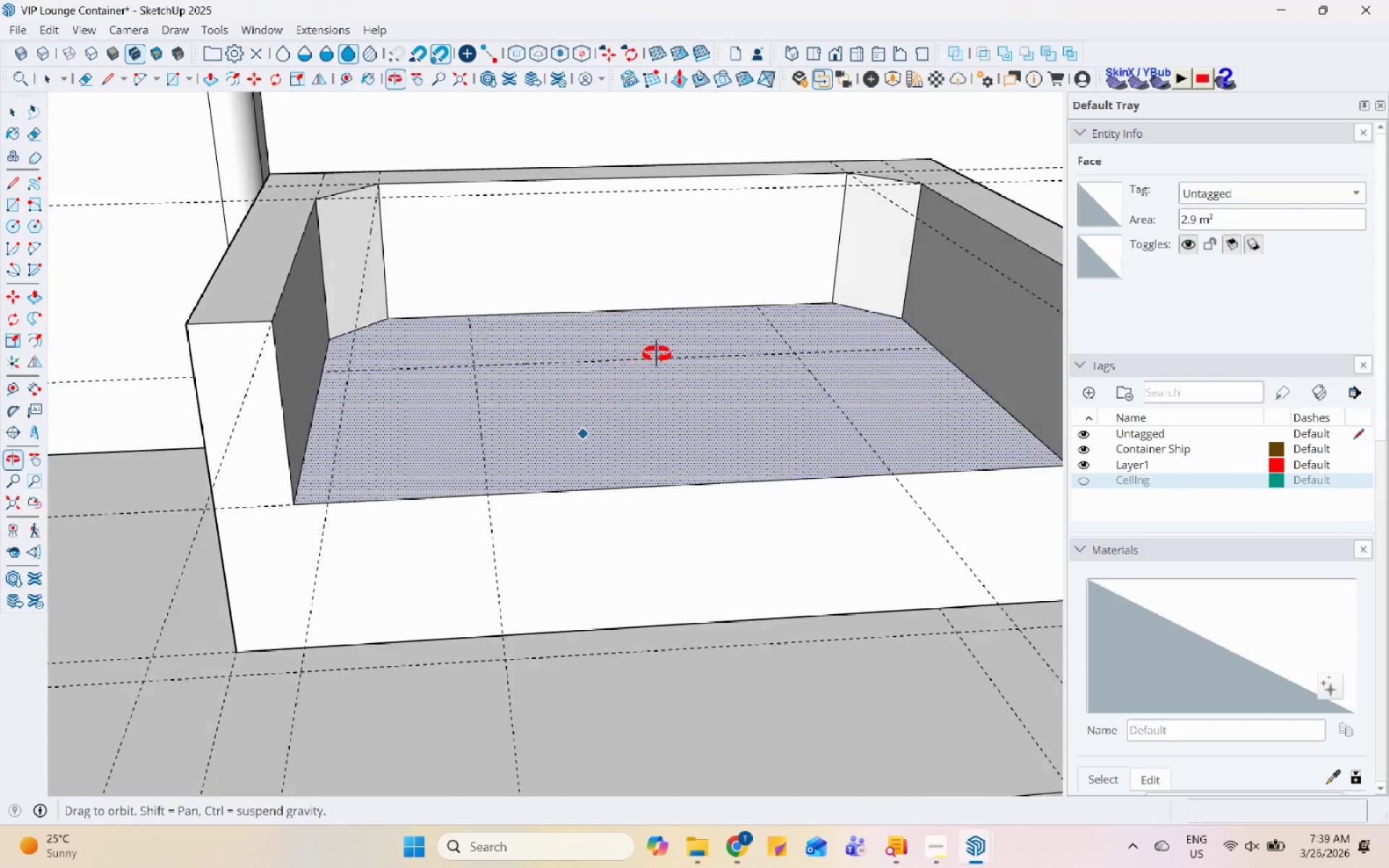 
key(Space)
 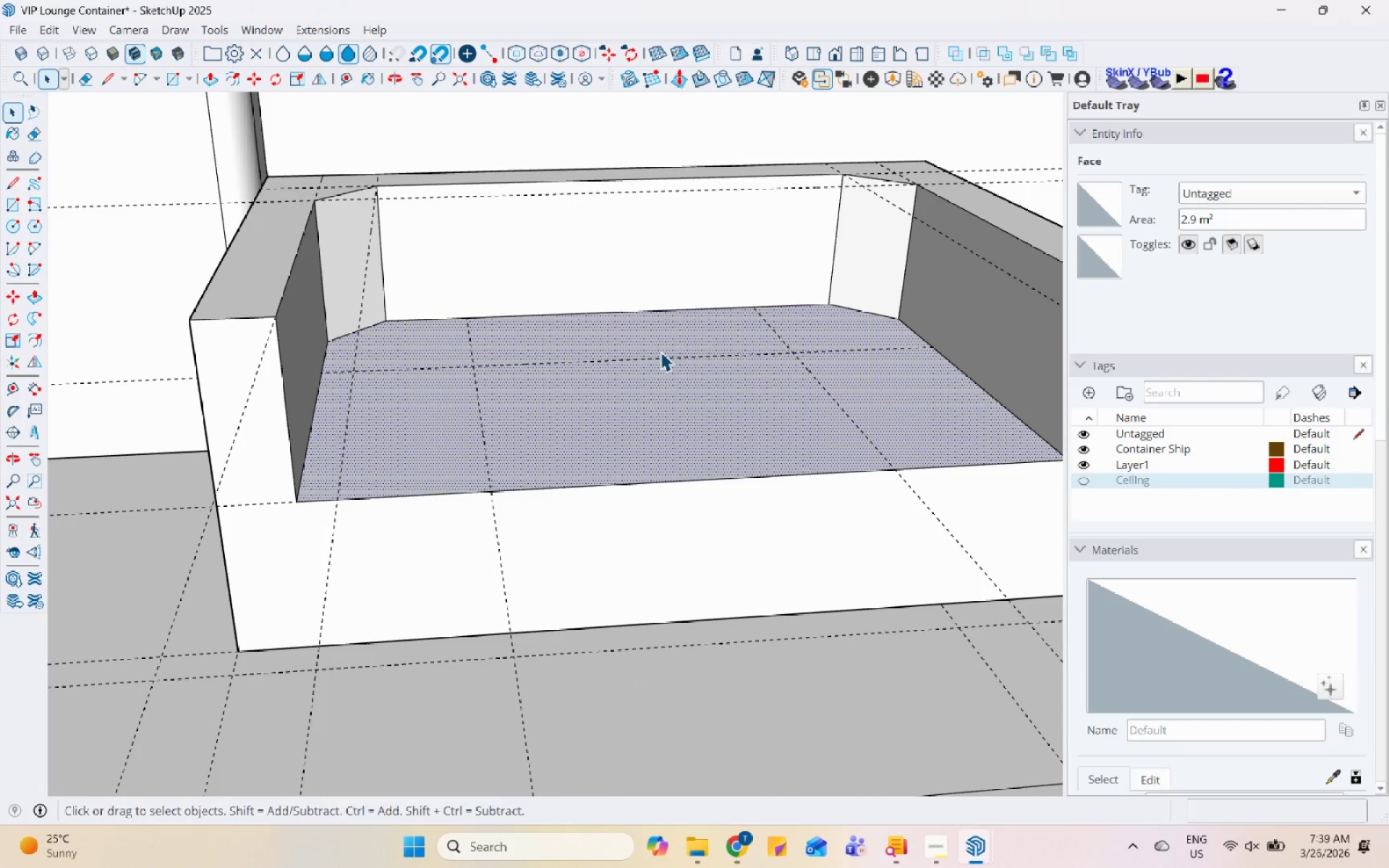 
key(L)
 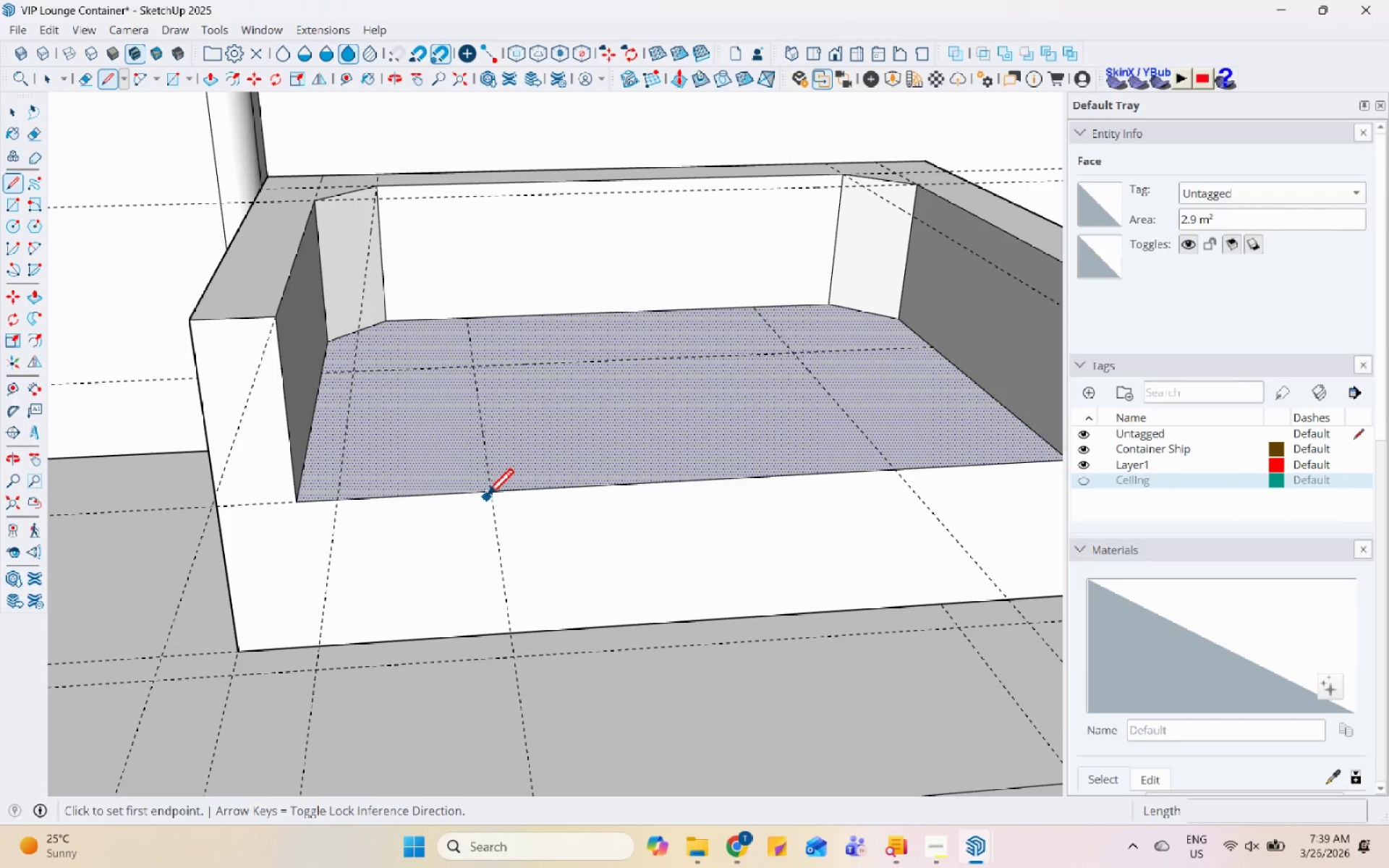 
left_click_drag(start_coordinate=[495, 495], to_coordinate=[496, 492])
 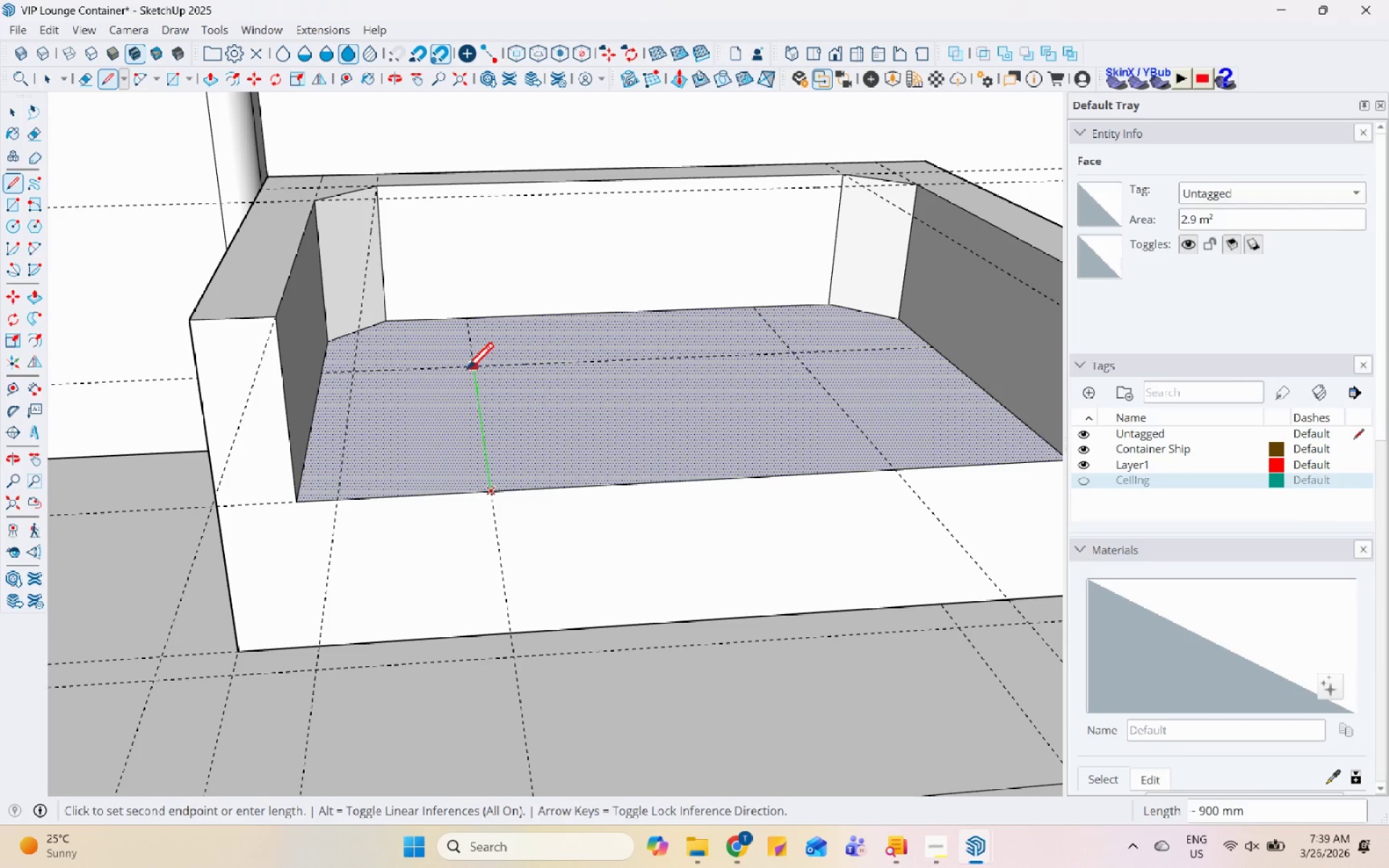 
left_click([472, 365])
 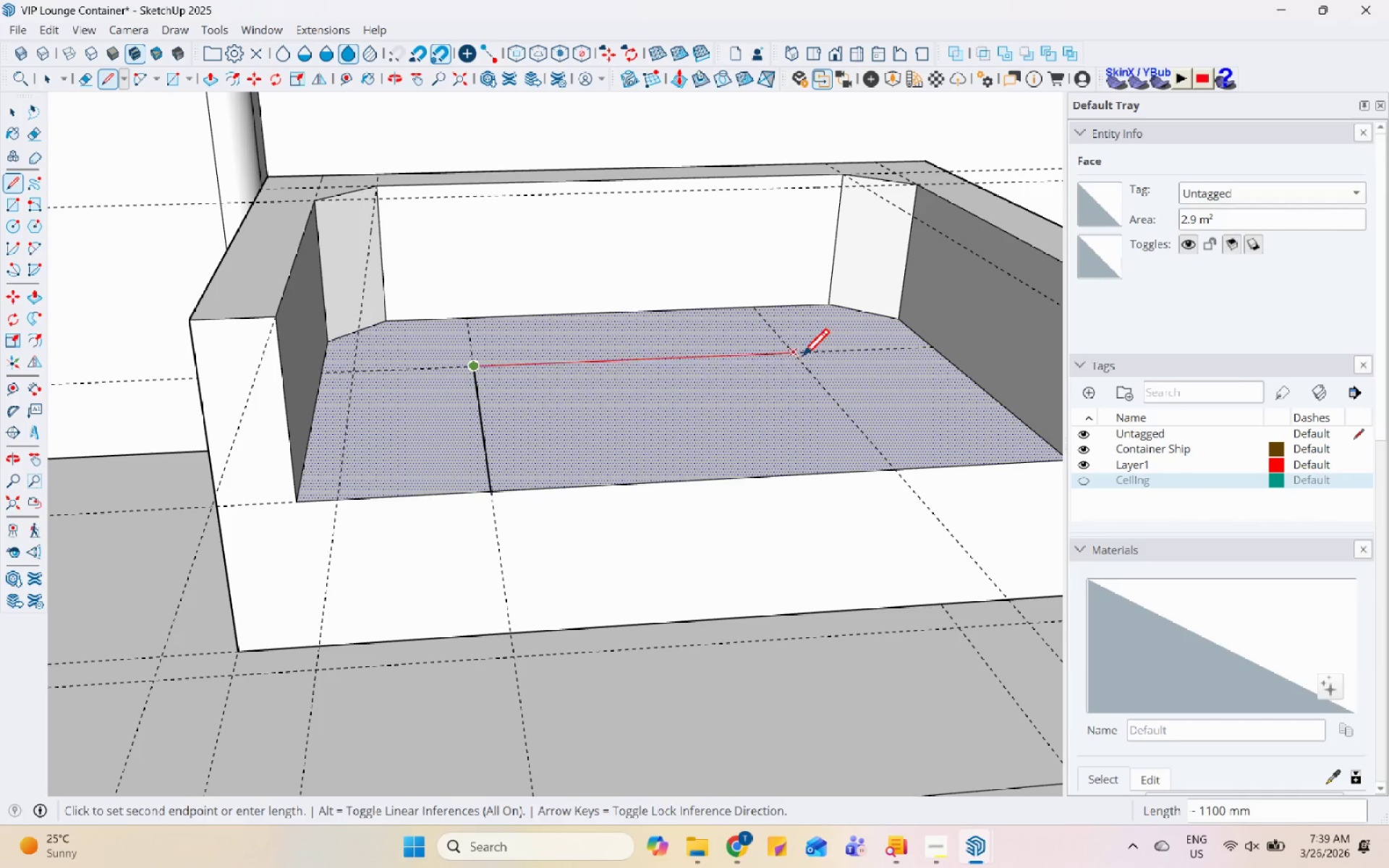 
left_click([799, 358])
 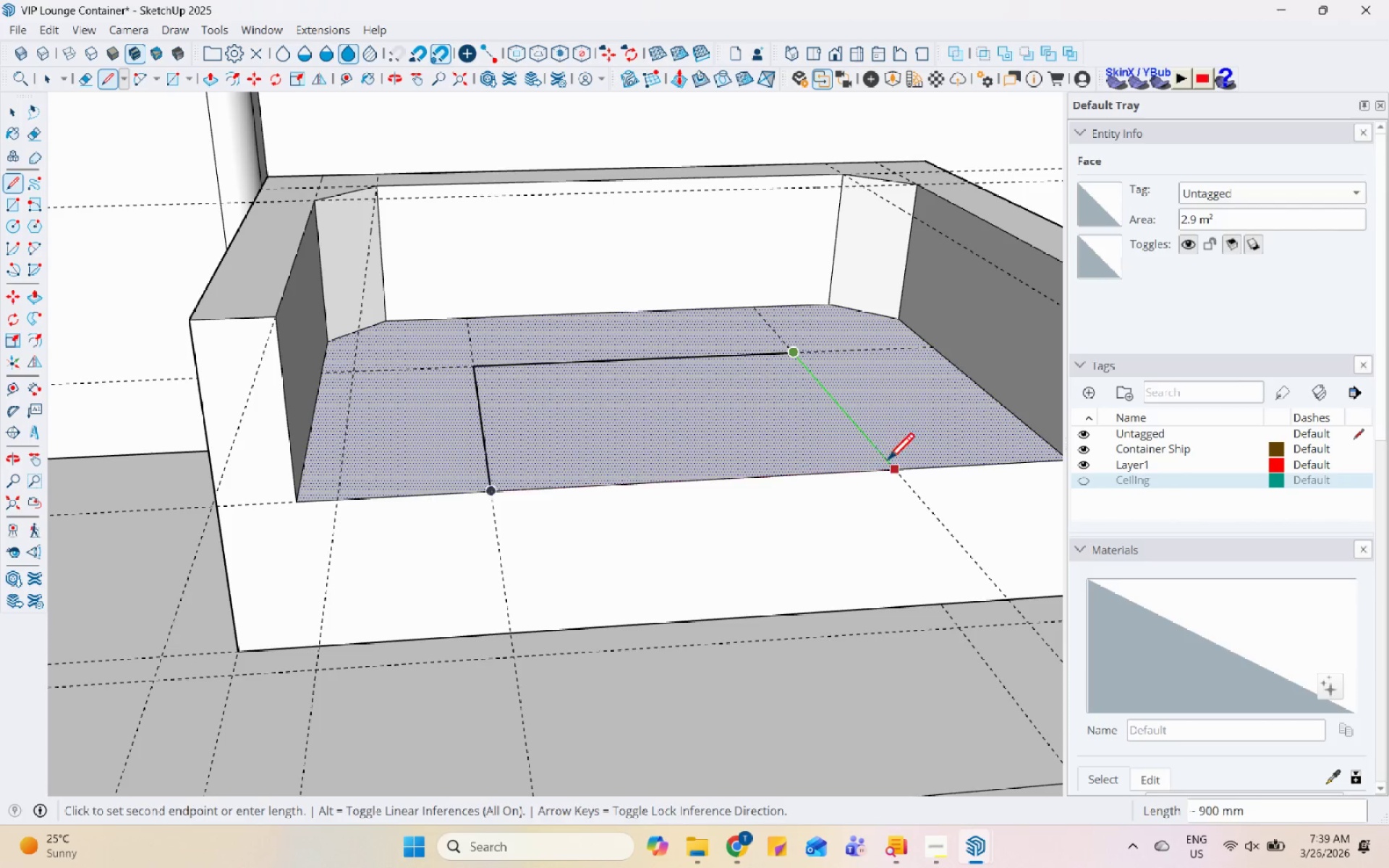 
left_click([898, 469])
 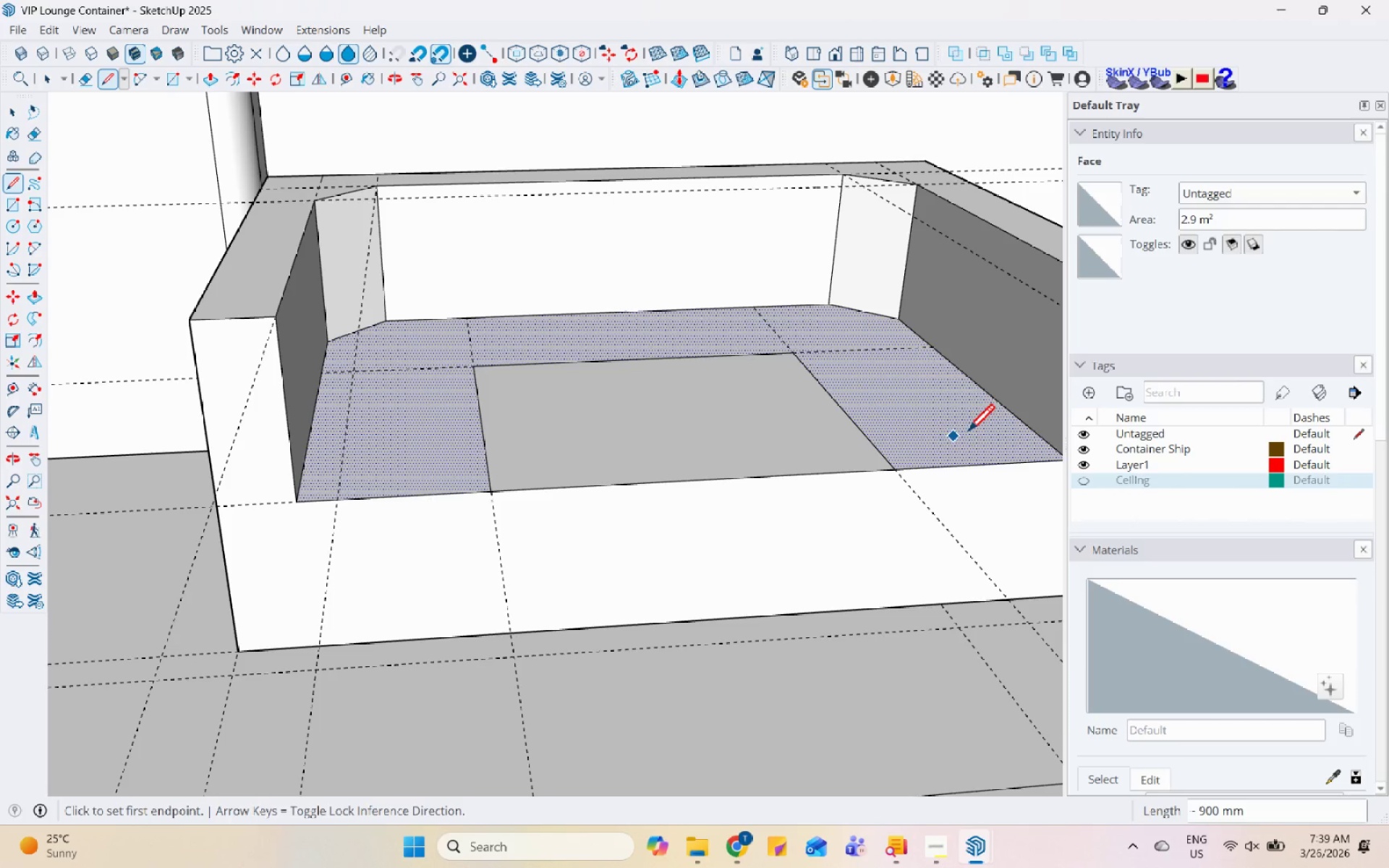 
key(Space)
 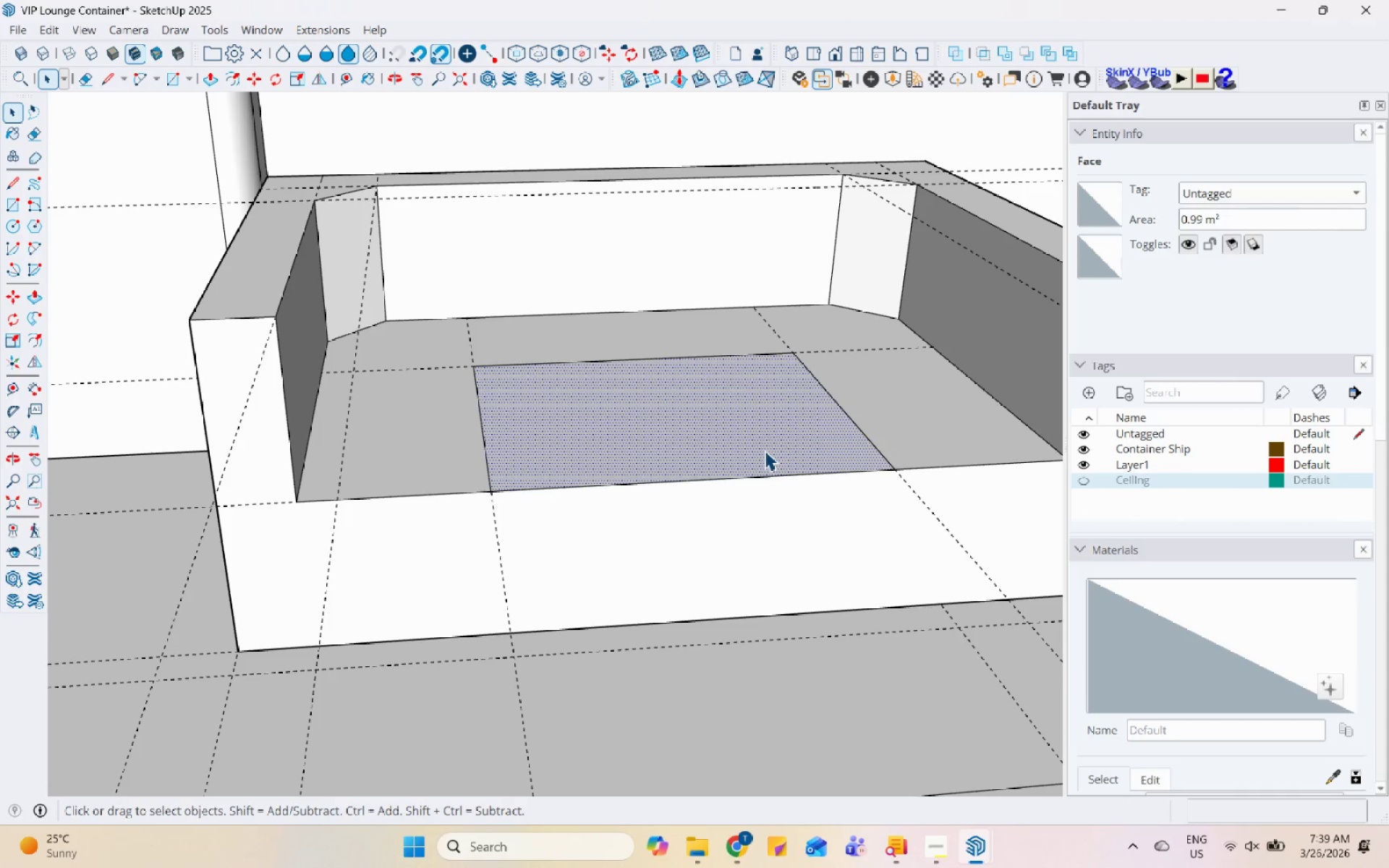 
key(P)
 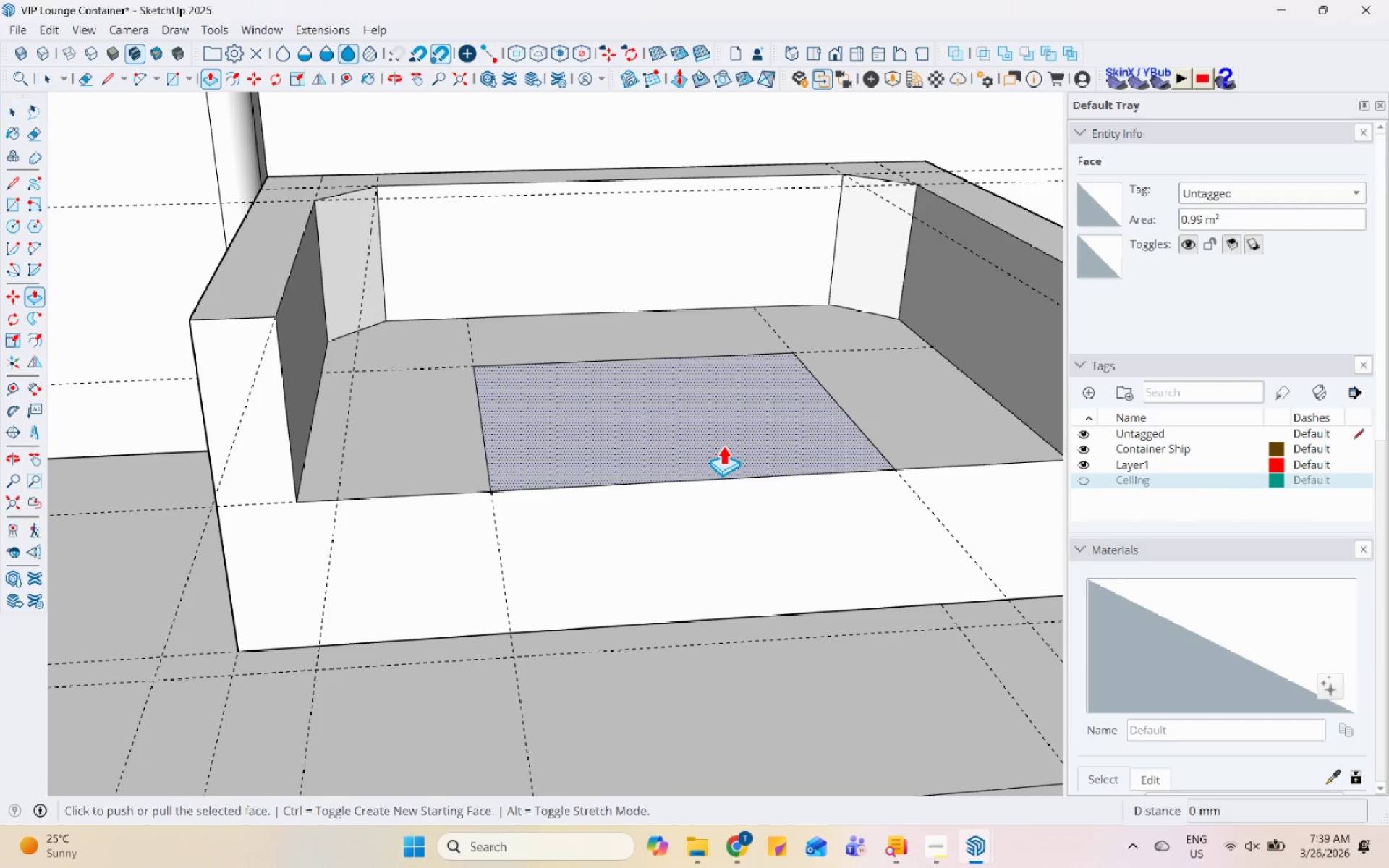 
left_click([723, 445])
 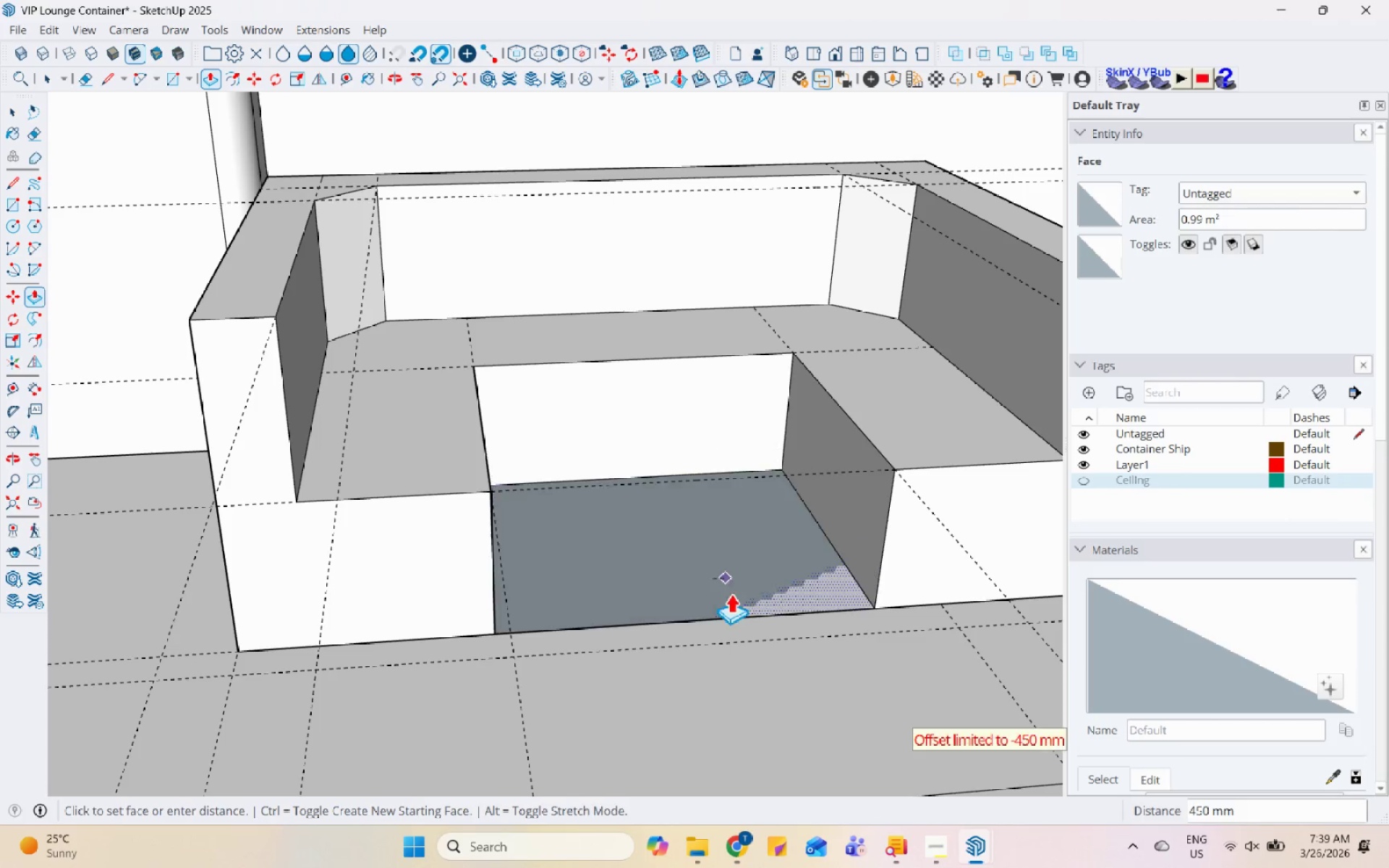 
left_click_drag(start_coordinate=[737, 640], to_coordinate=[735, 644])
 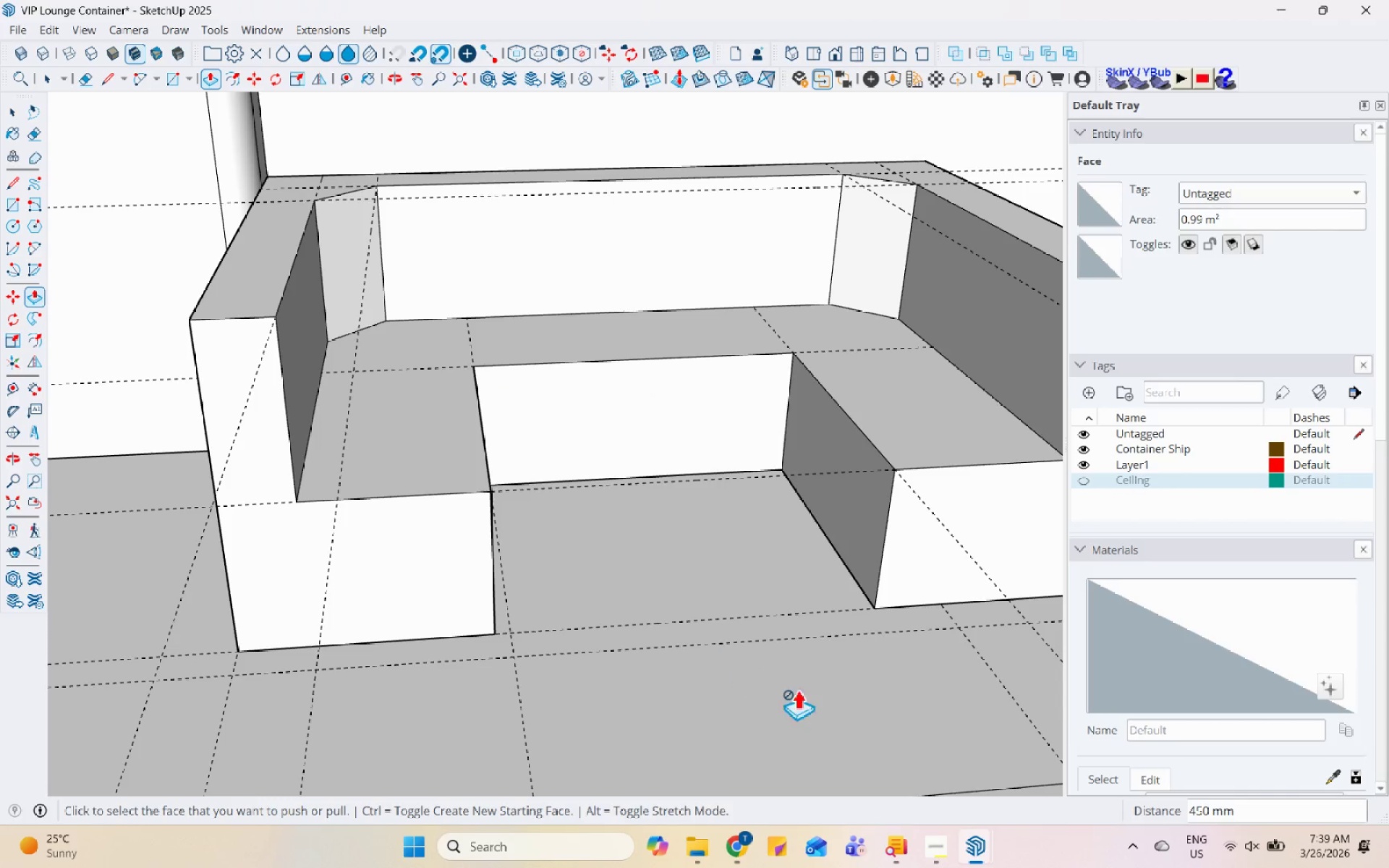 
scroll: coordinate [388, 446], scroll_direction: down, amount: 4.0
 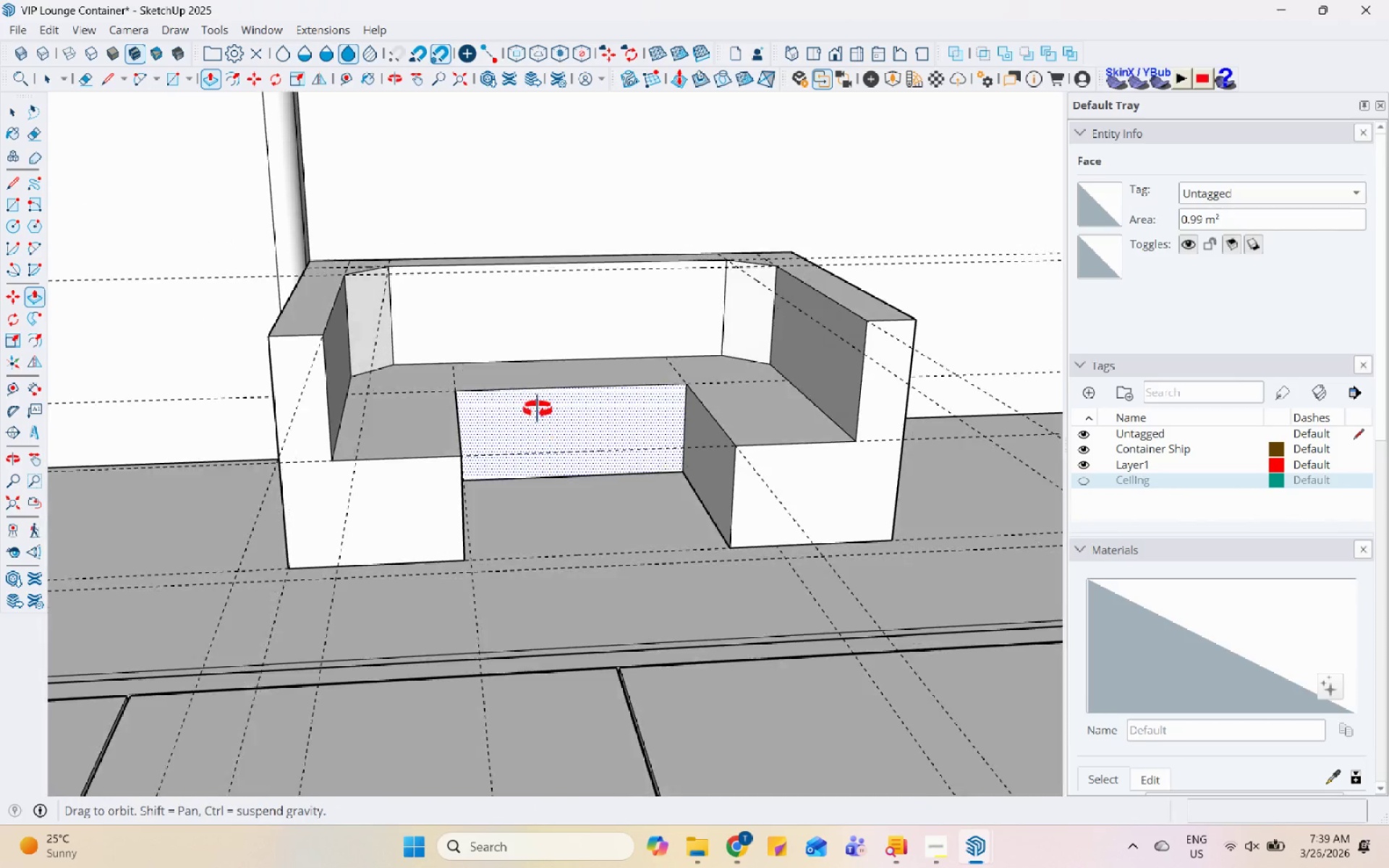 
scroll: coordinate [462, 558], scroll_direction: up, amount: 6.0
 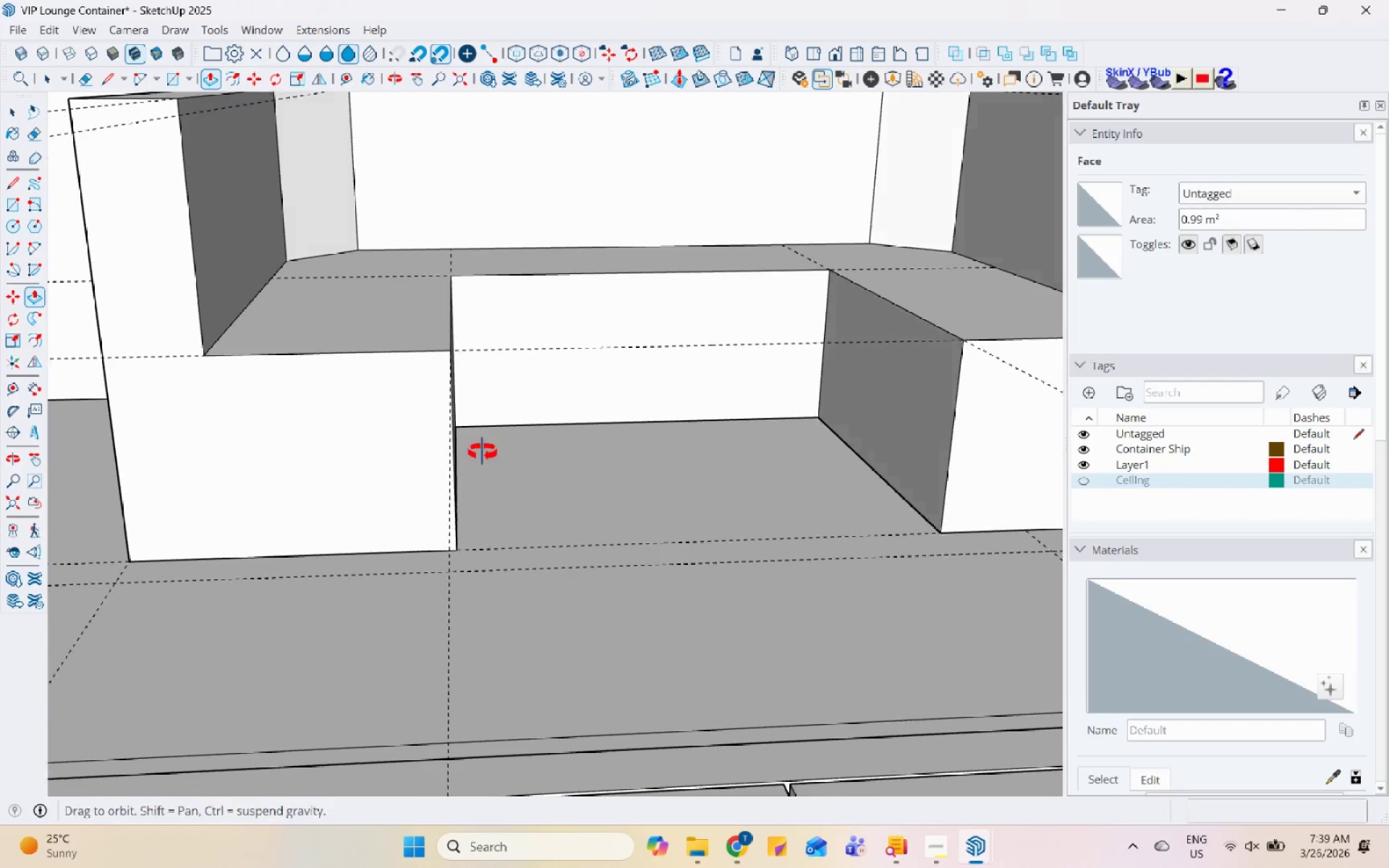 
key(Space)
 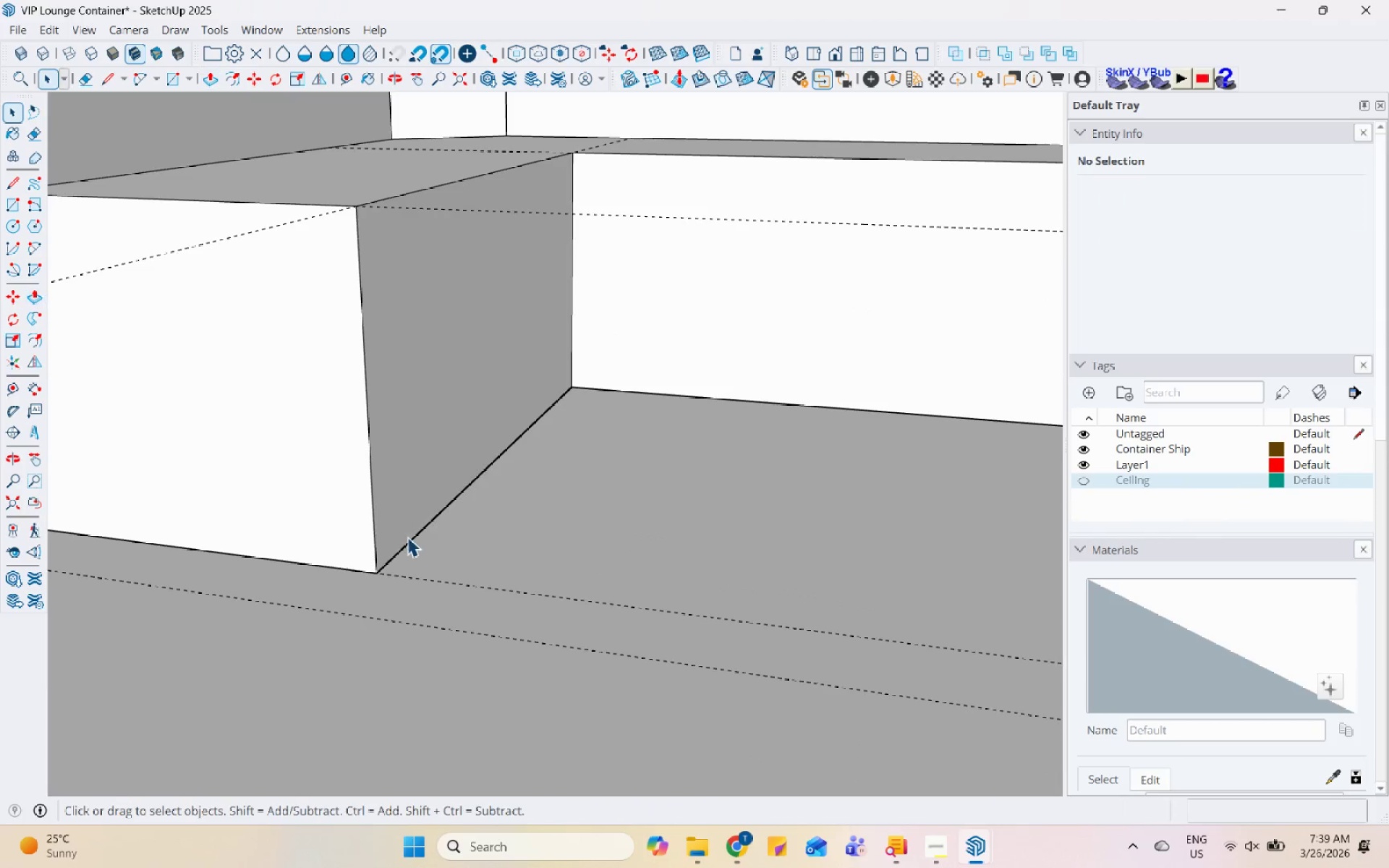 
left_click([411, 542])
 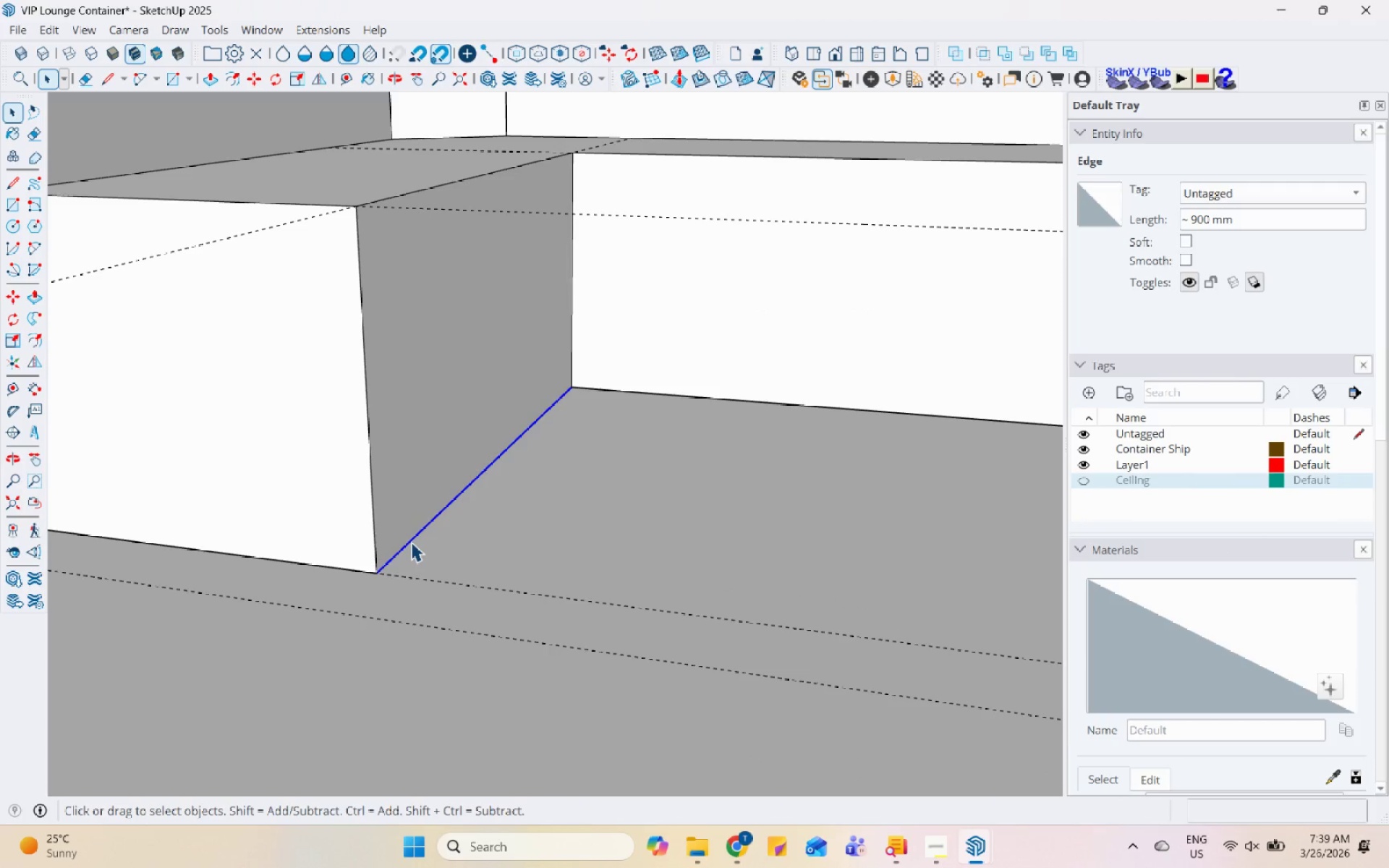 
scroll: coordinate [387, 503], scroll_direction: up, amount: 6.0
 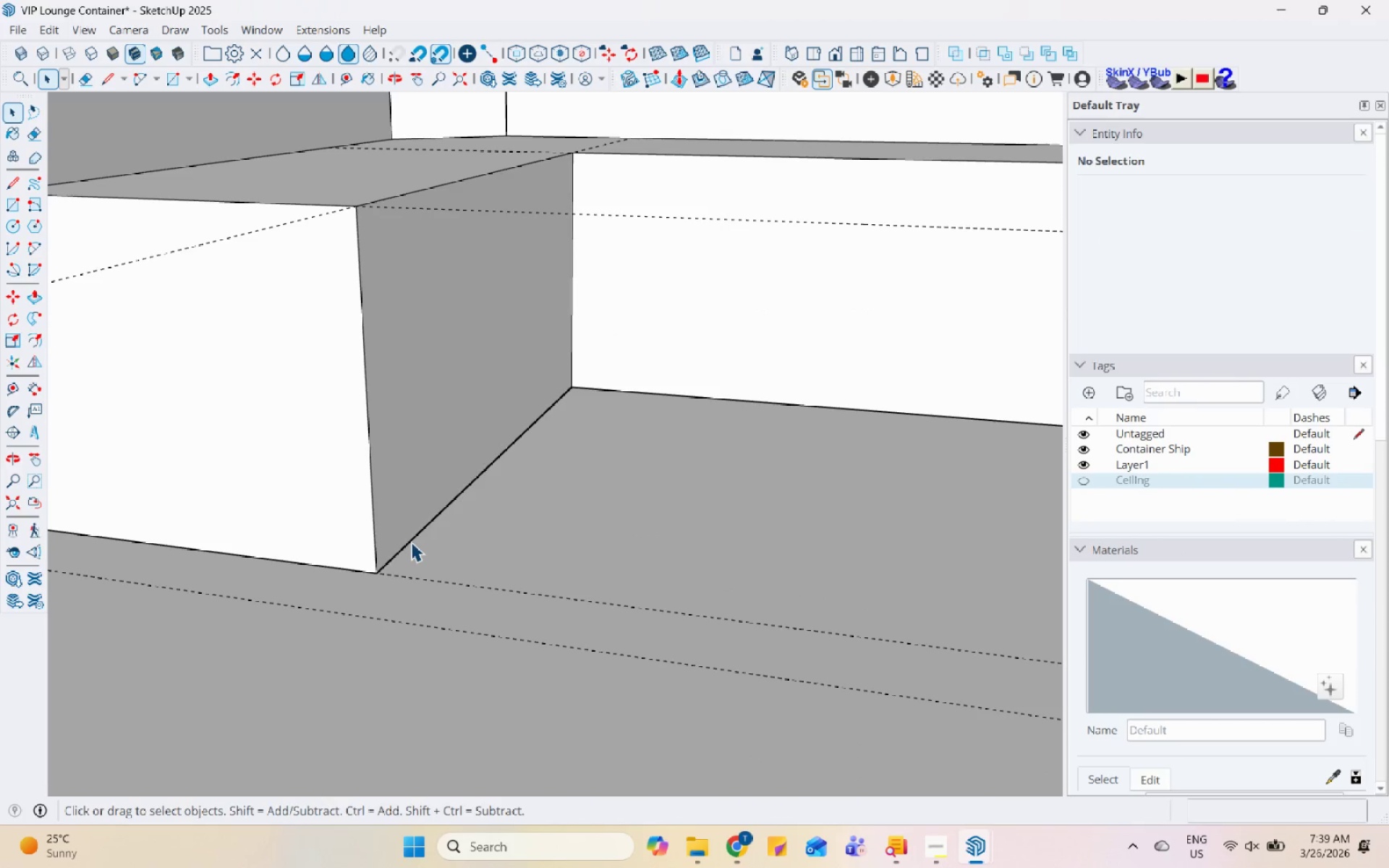 
key(M)
 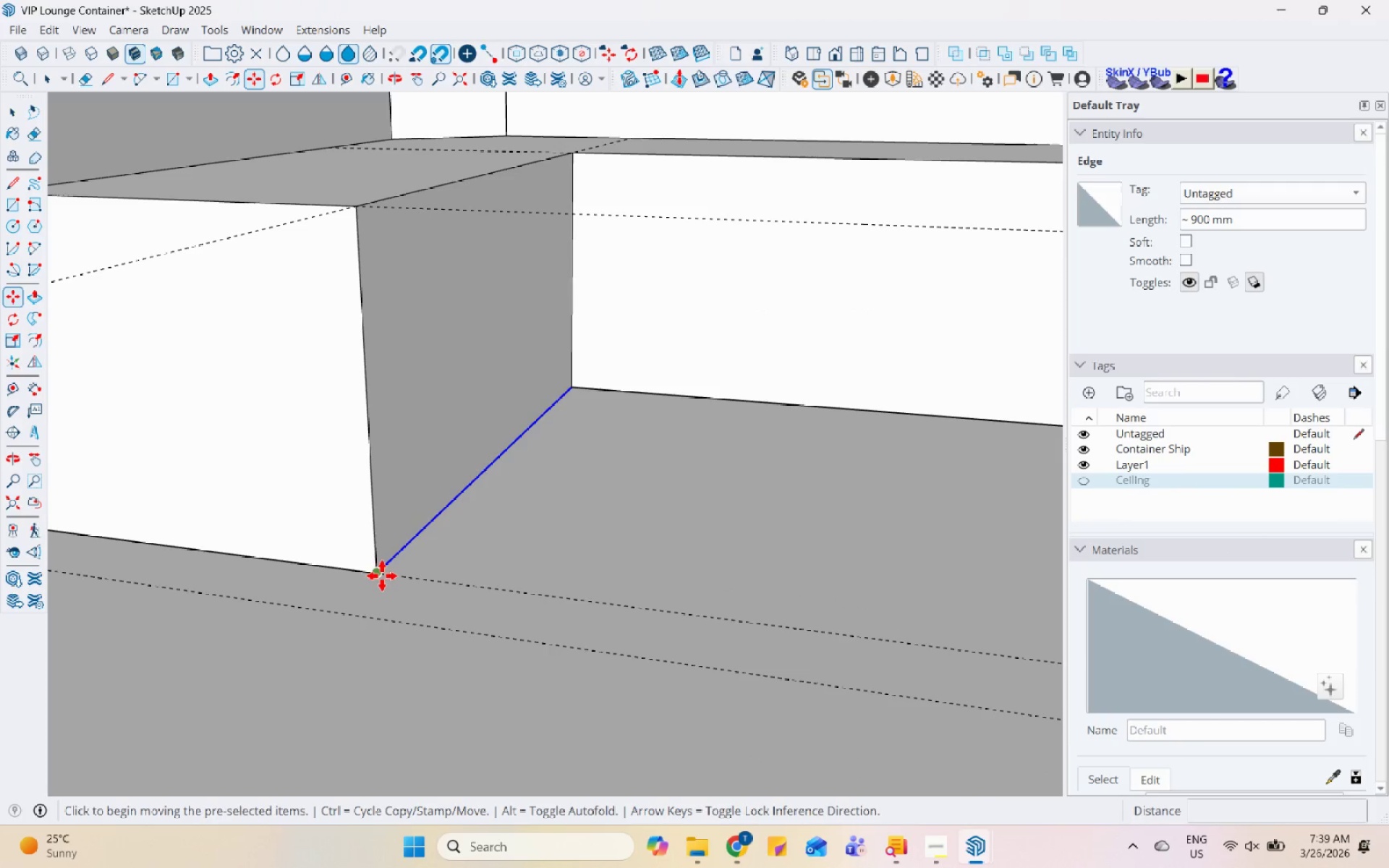 
left_click([379, 576])
 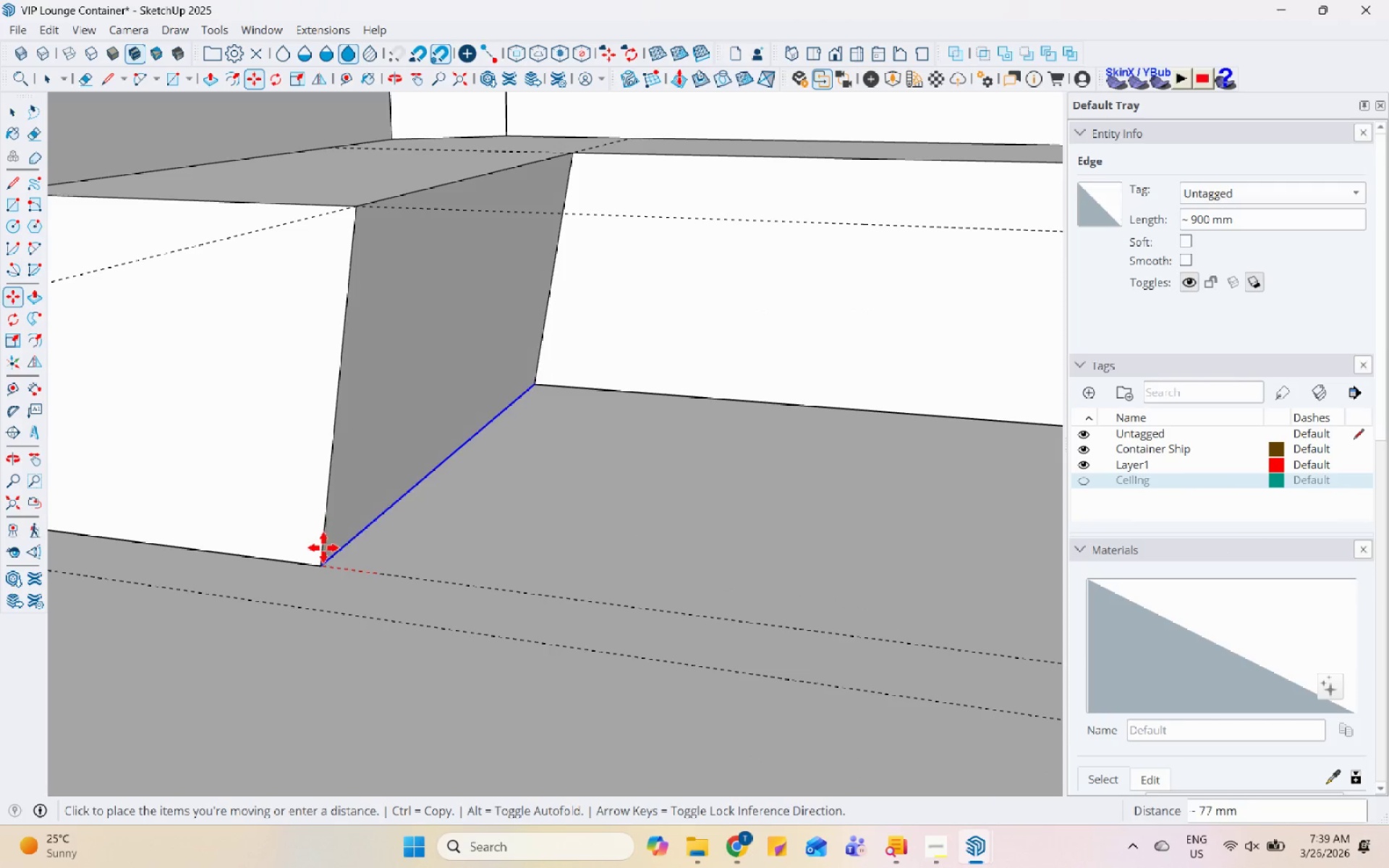 
key(Space)
 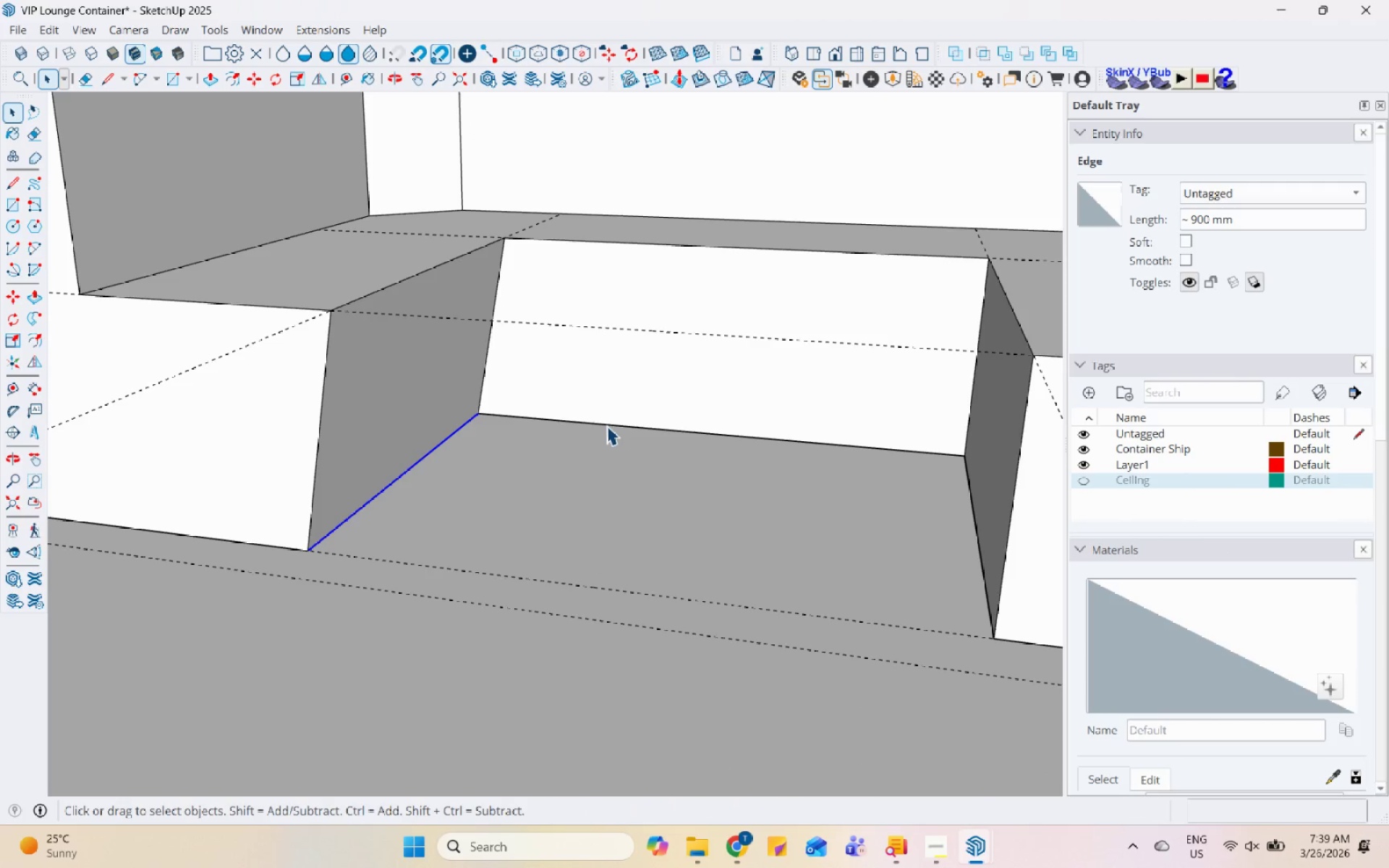 
scroll: coordinate [279, 517], scroll_direction: down, amount: 4.0
 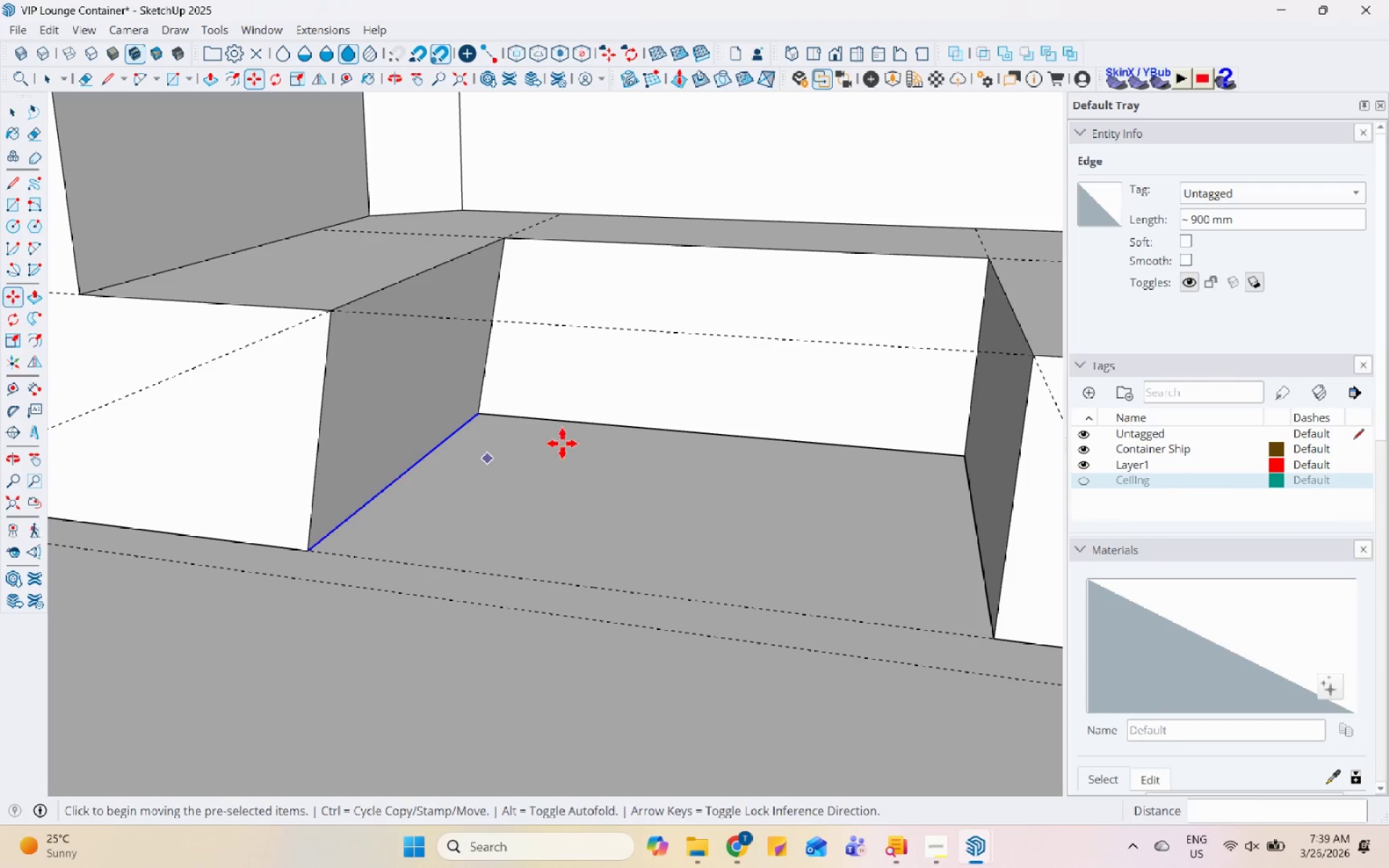 
left_click_drag(start_coordinate=[613, 420], to_coordinate=[611, 425])
 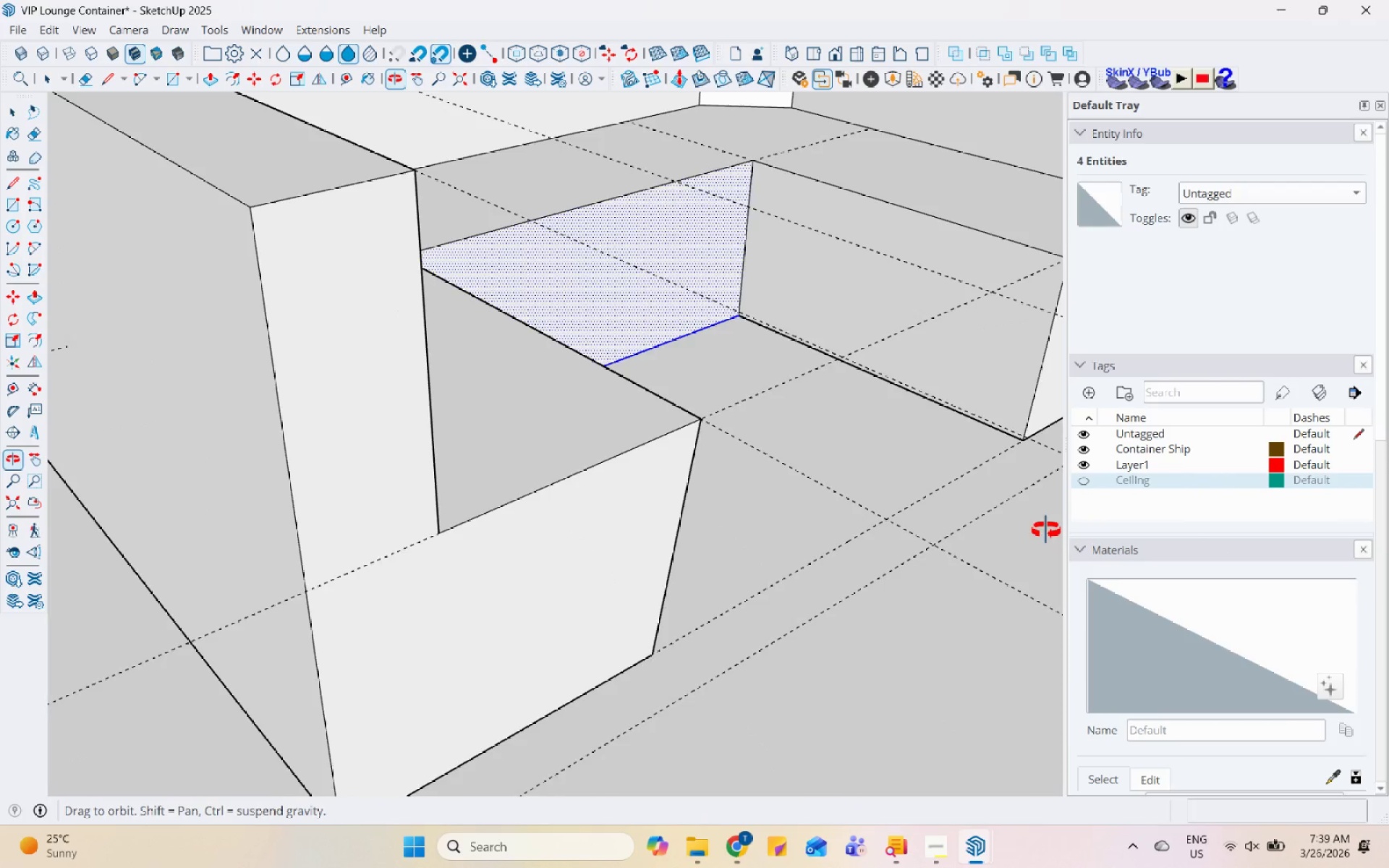 
scroll: coordinate [608, 307], scroll_direction: up, amount: 5.0
 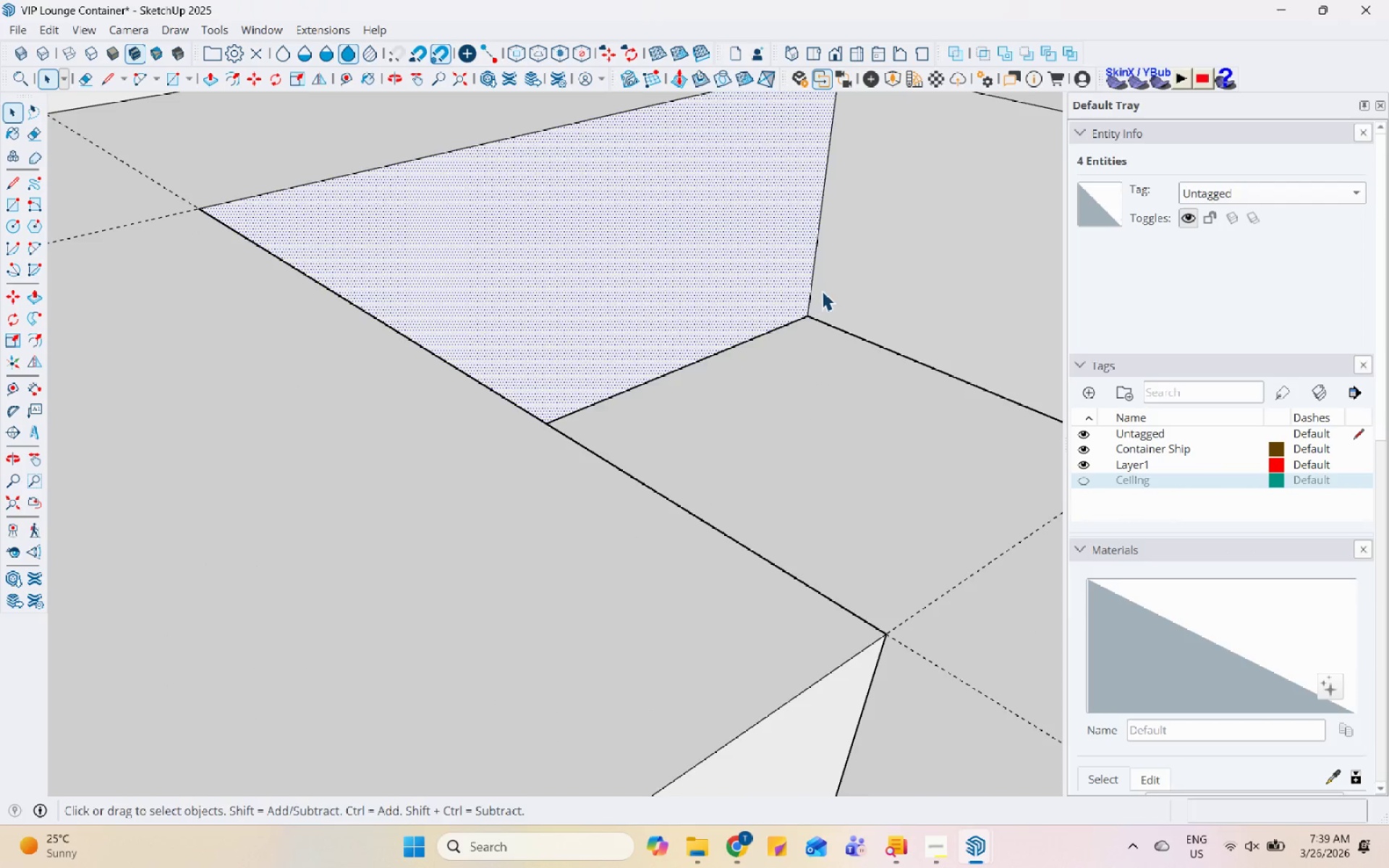 
scroll: coordinate [354, 326], scroll_direction: down, amount: 6.0
 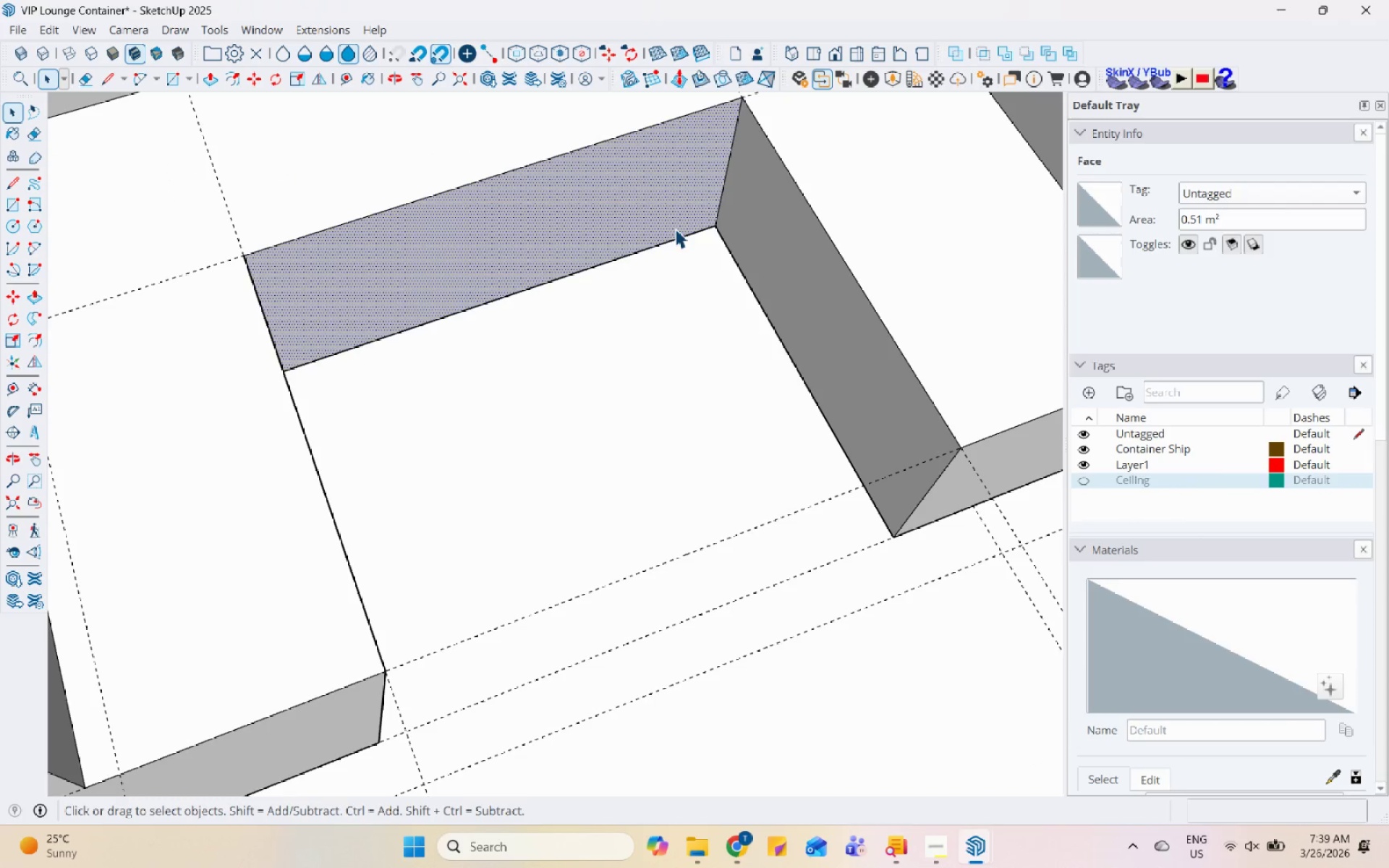 
left_click([674, 238])
 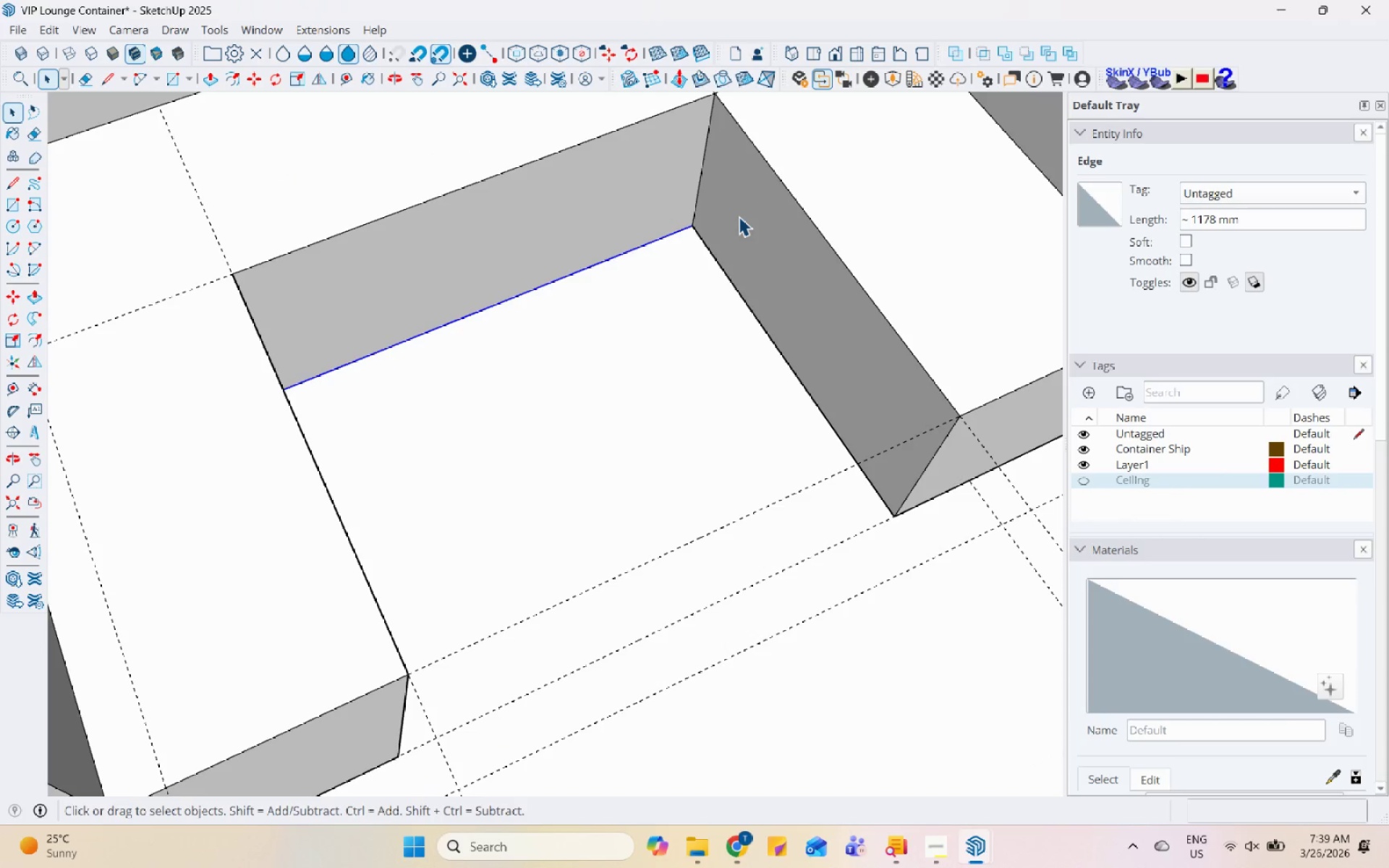 
key(M)
 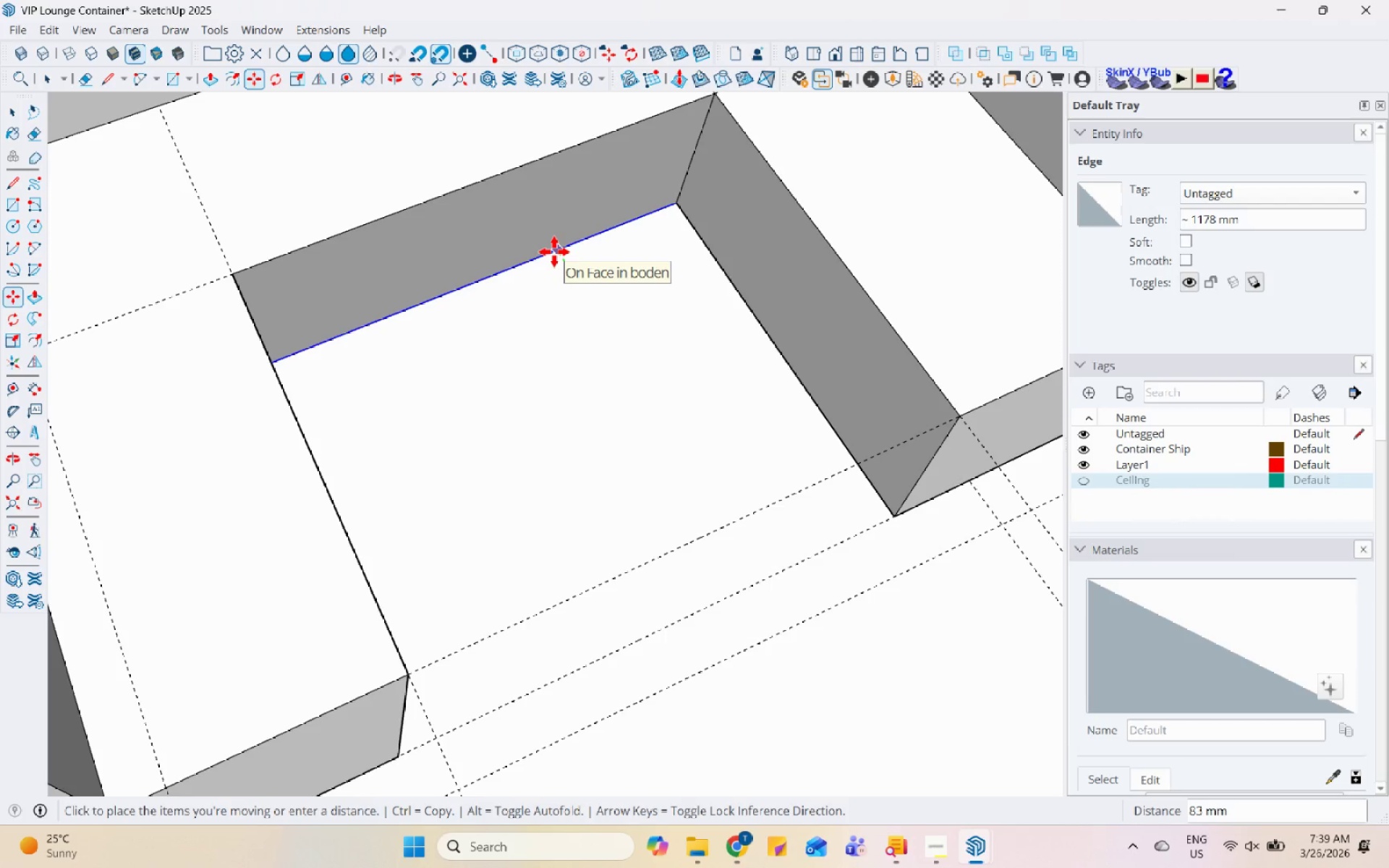 
left_click([554, 252])
 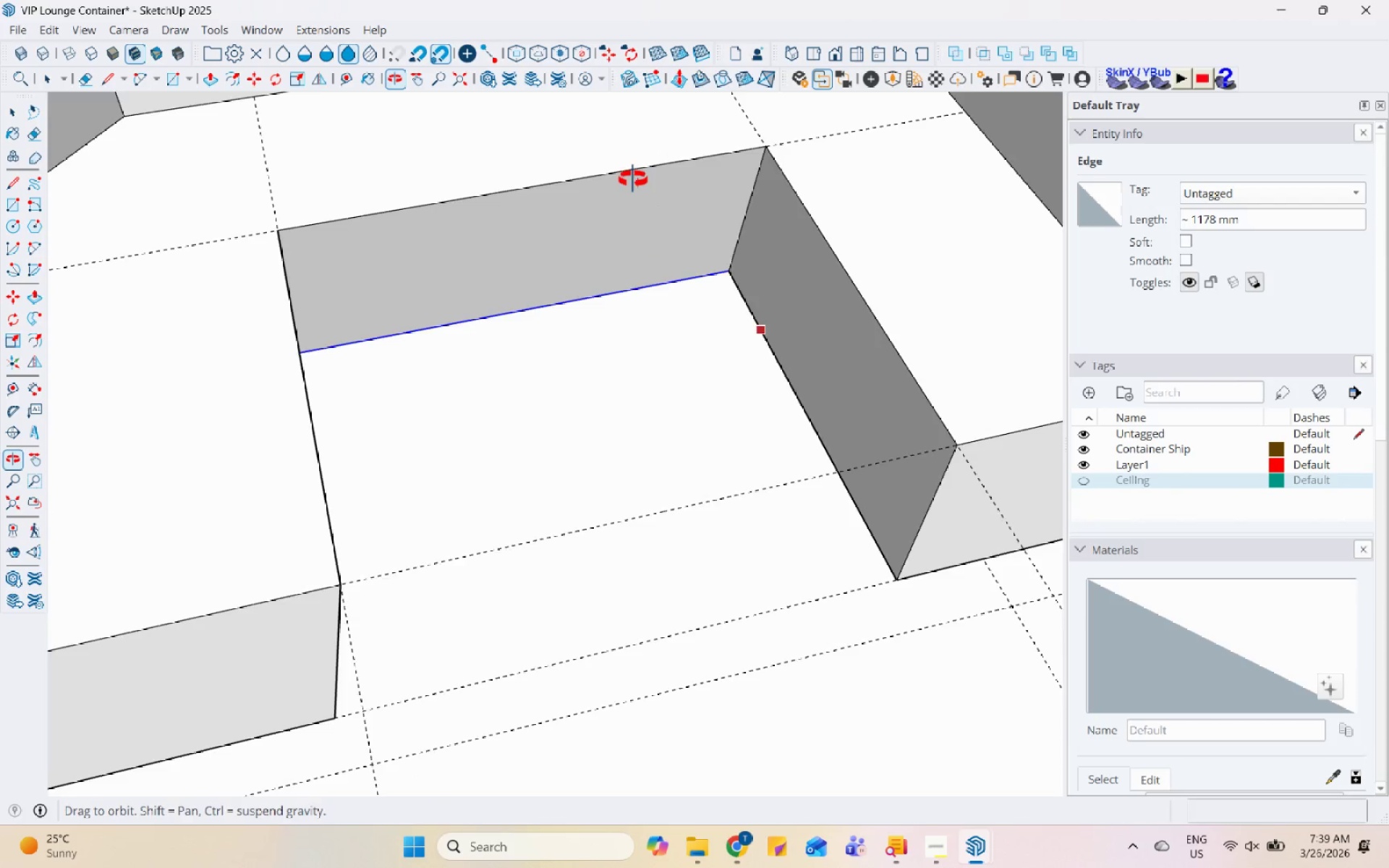 
key(Space)
 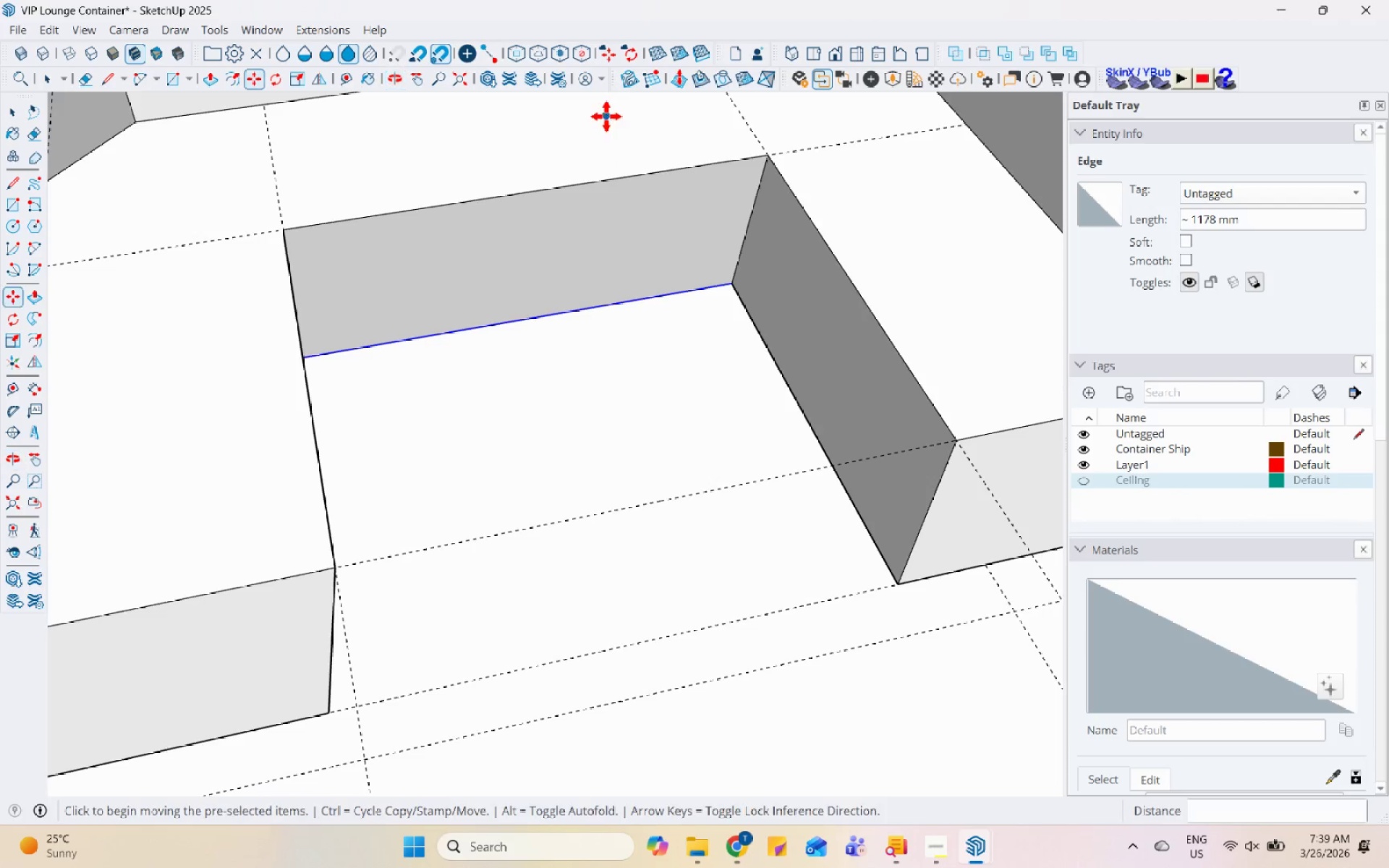 
scroll: coordinate [806, 420], scroll_direction: up, amount: 2.0
 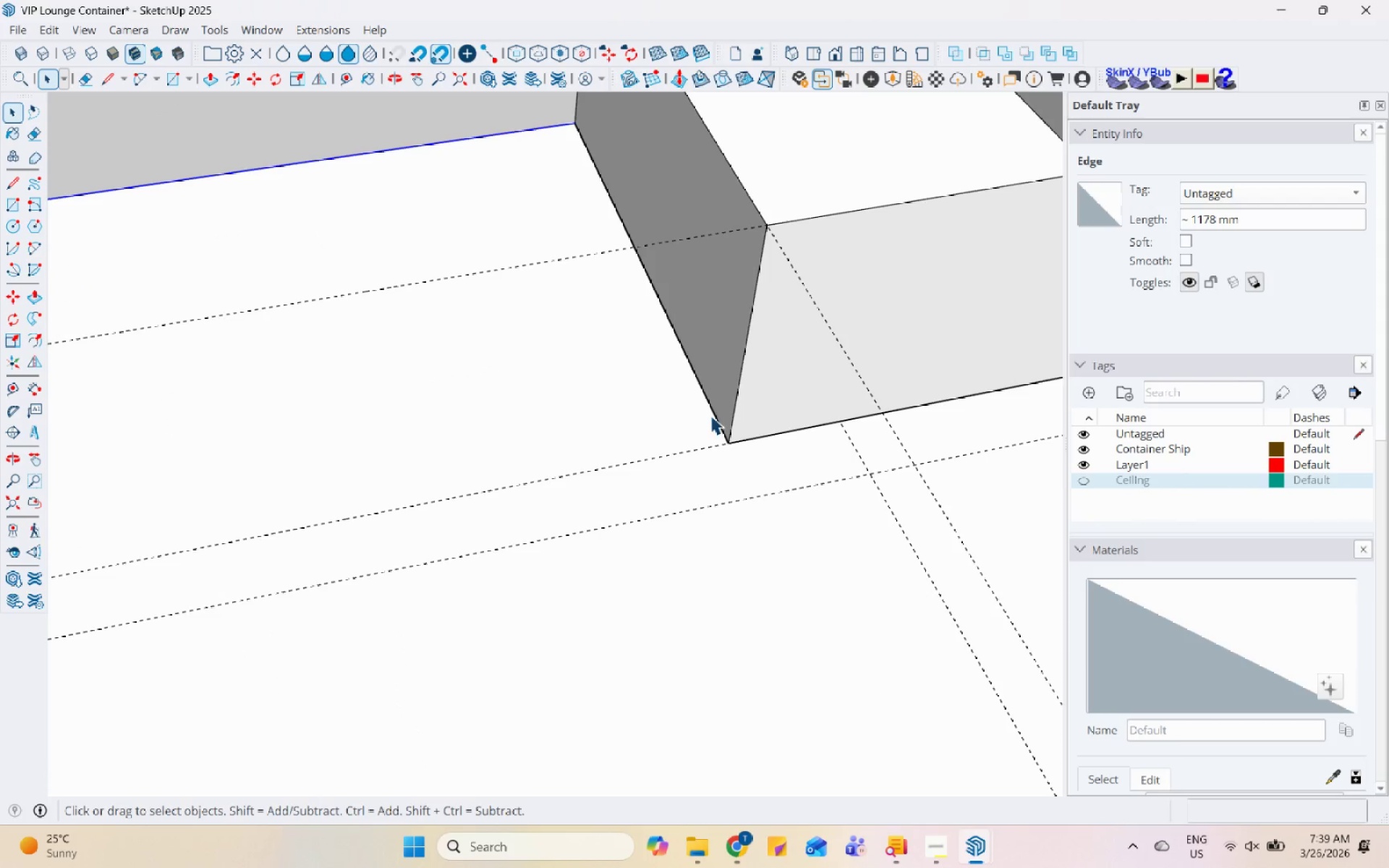 
left_click([715, 415])
 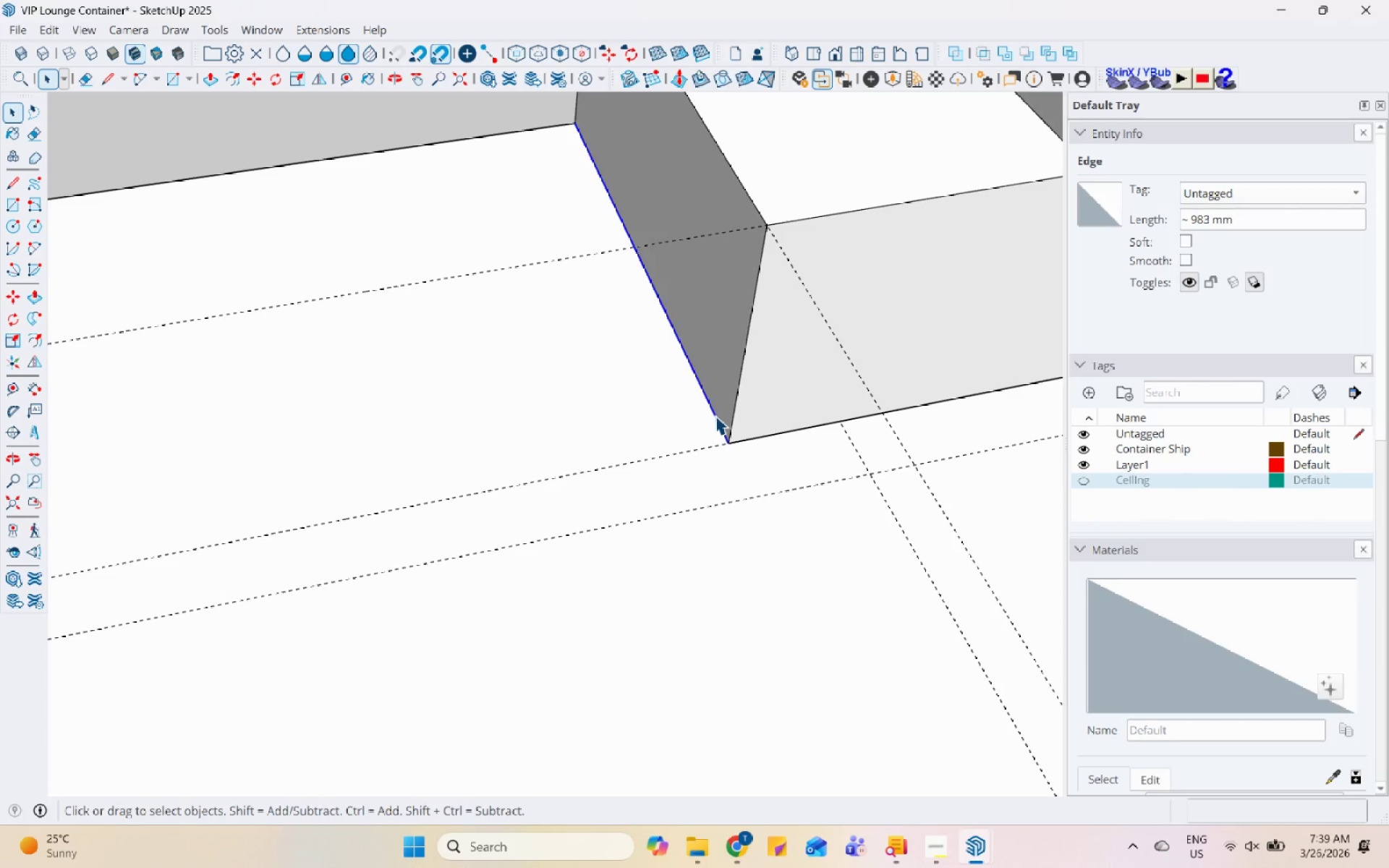 
key(M)
 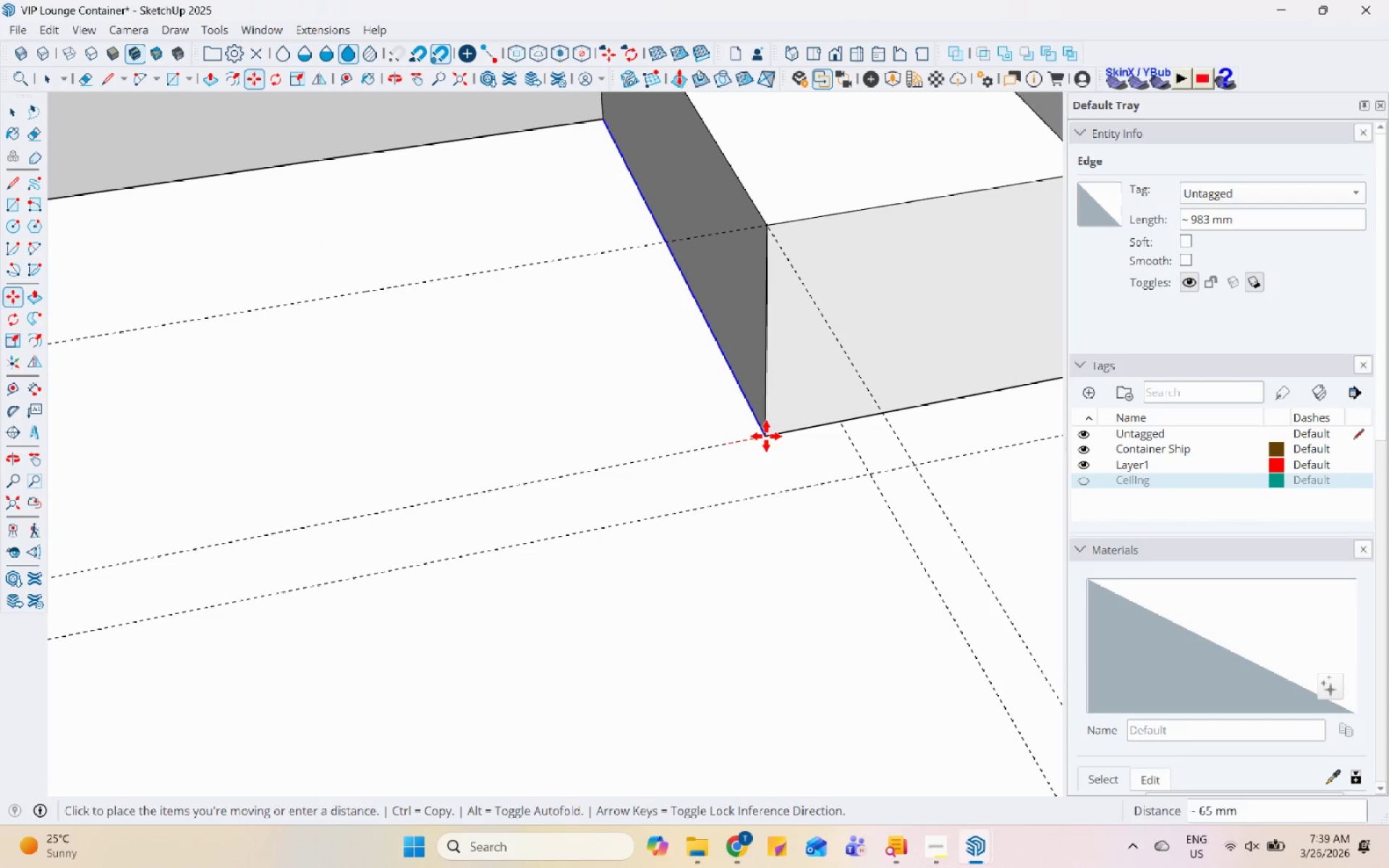 
left_click([769, 436])
 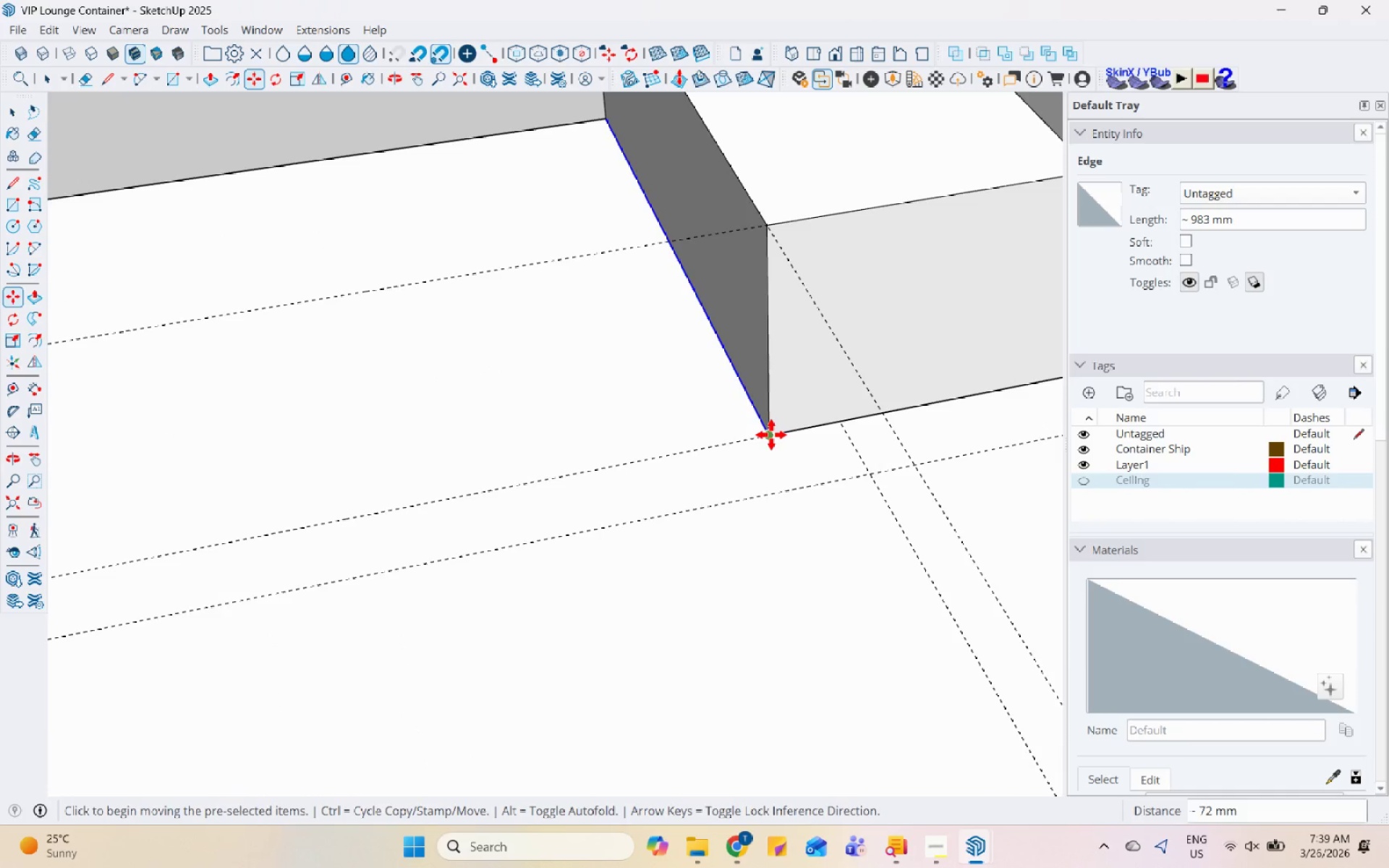 
key(Space)
 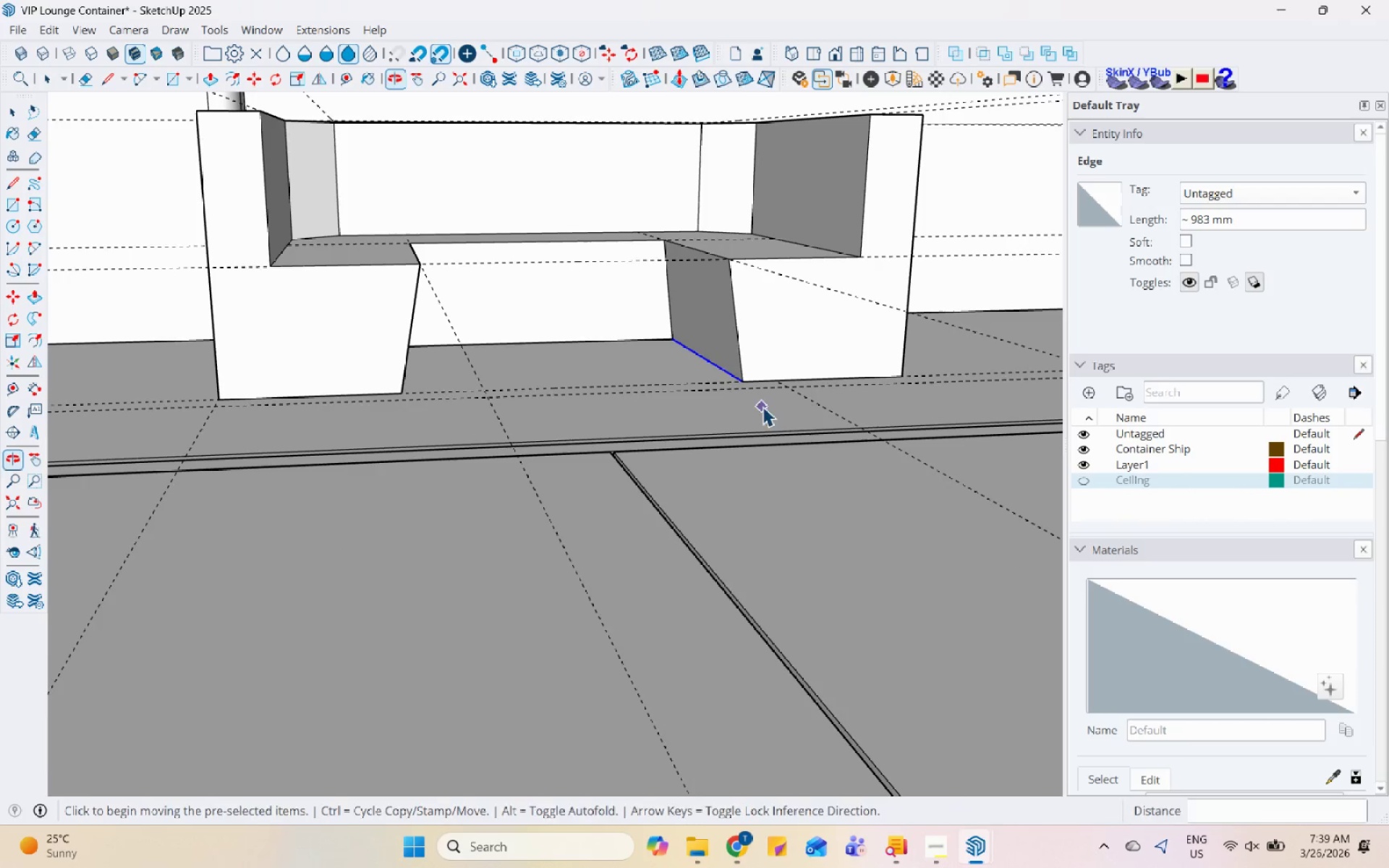 
scroll: coordinate [670, 256], scroll_direction: down, amount: 8.0
 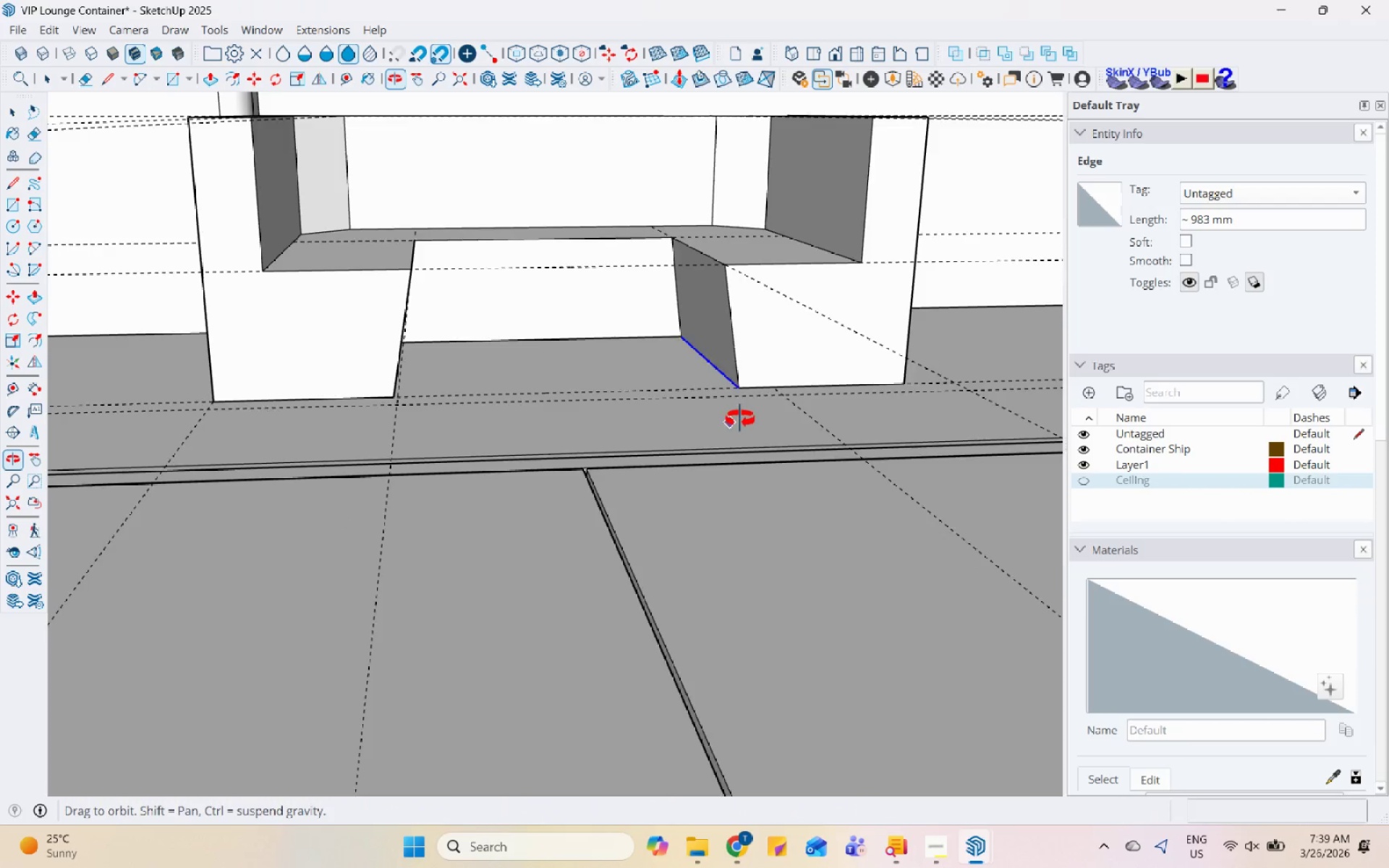 
left_click_drag(start_coordinate=[766, 407], to_coordinate=[777, 403])
 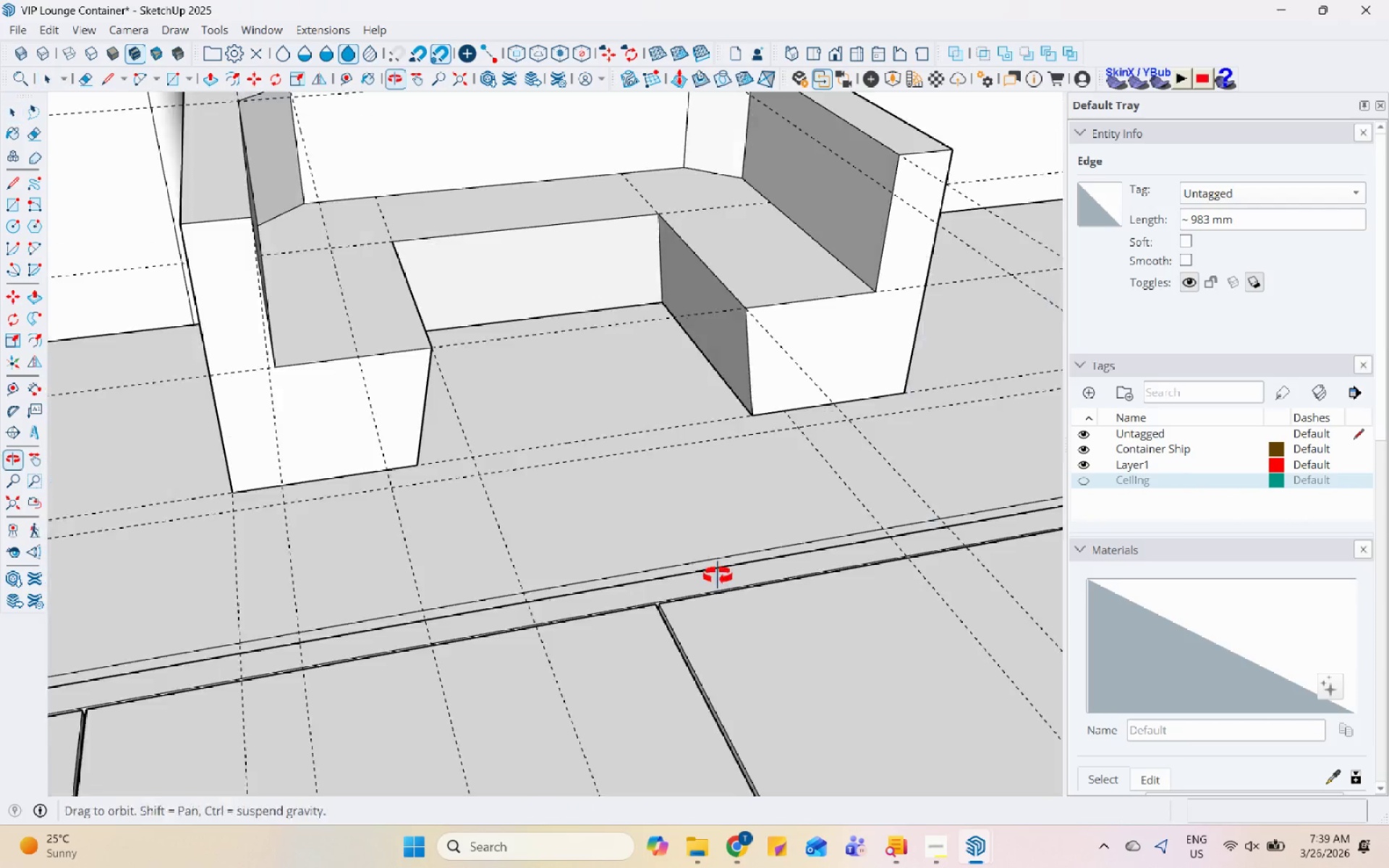 
scroll: coordinate [688, 462], scroll_direction: down, amount: 11.0
 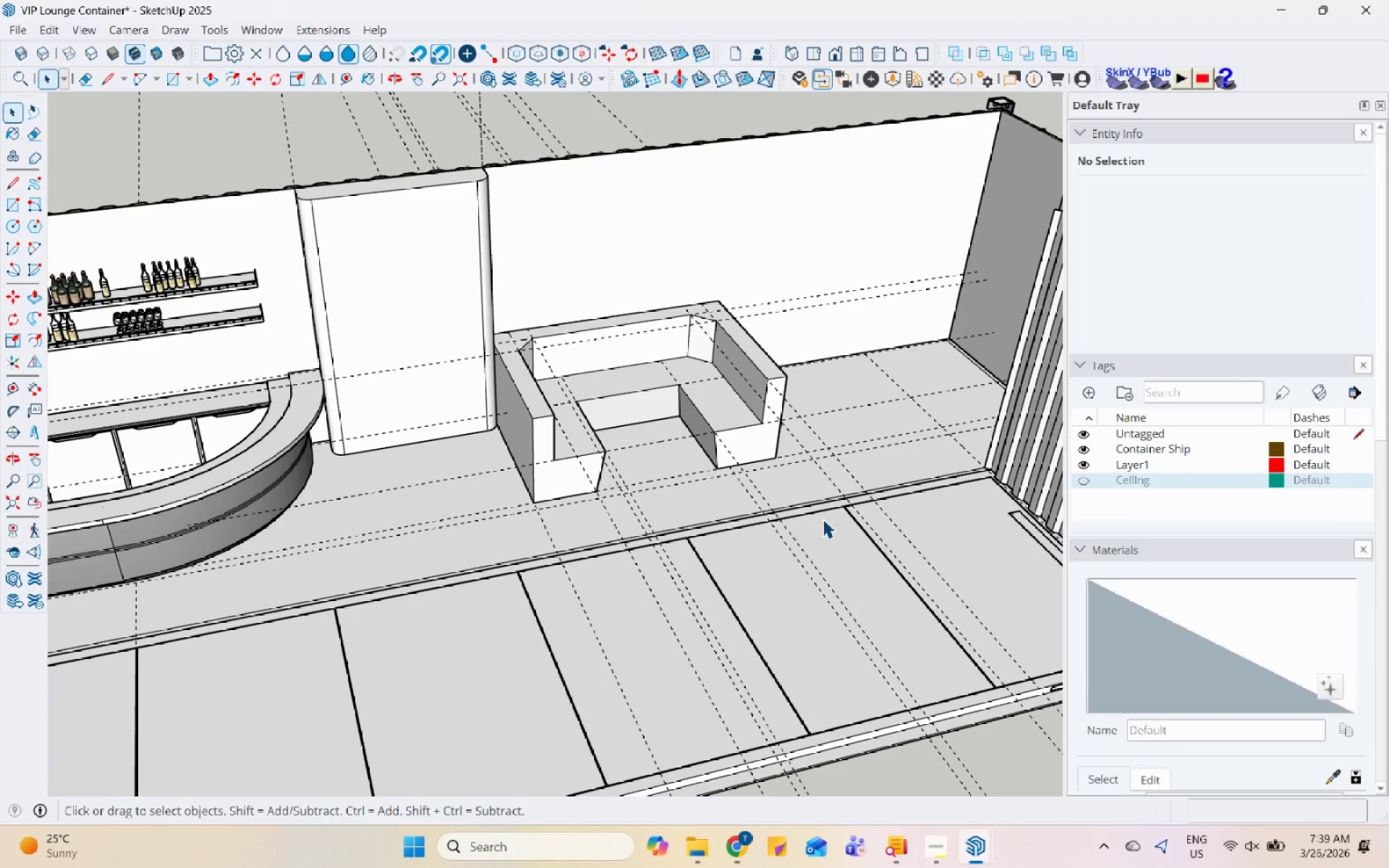 
scroll: coordinate [715, 399], scroll_direction: up, amount: 5.0
 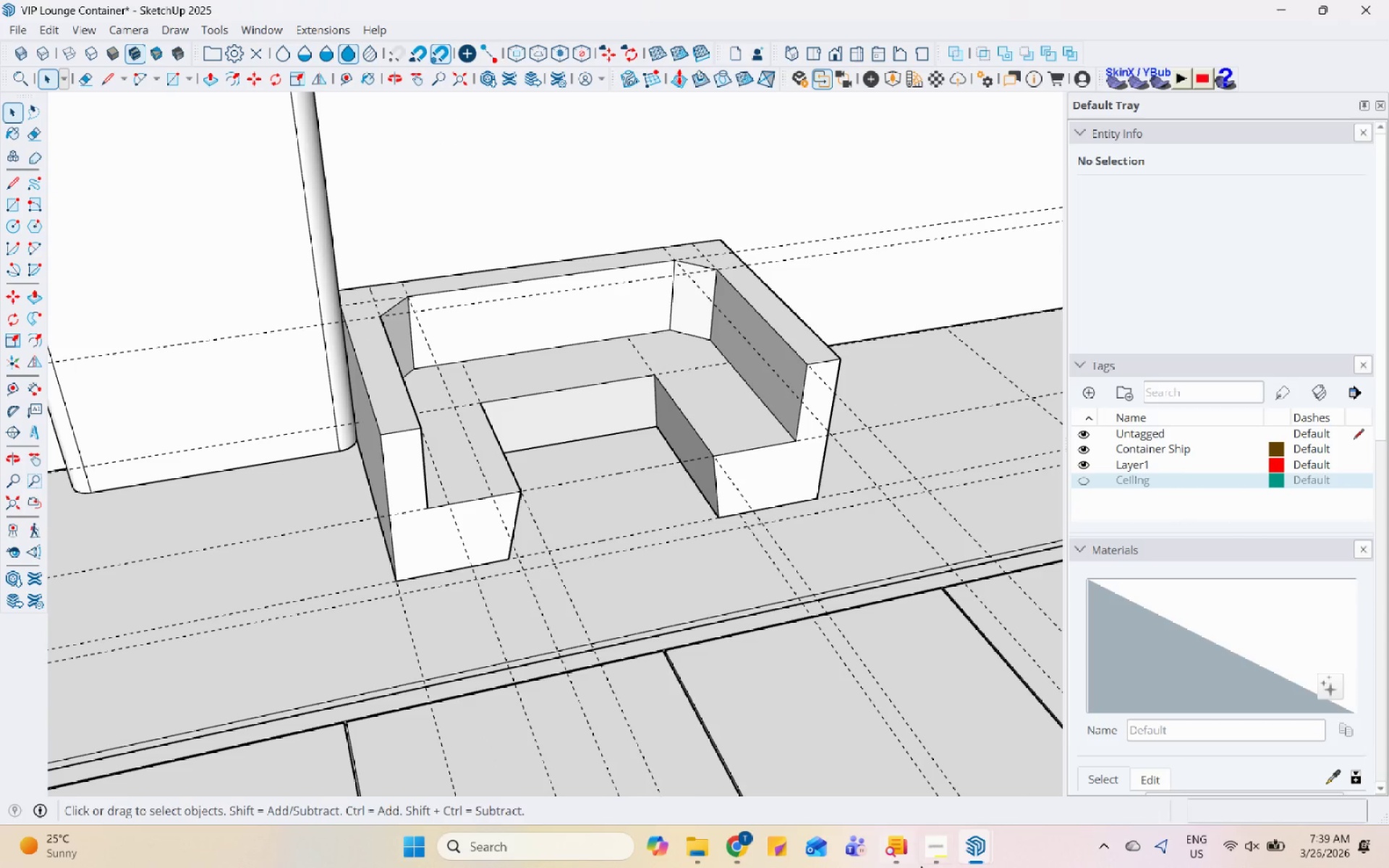 
left_click([922, 859])